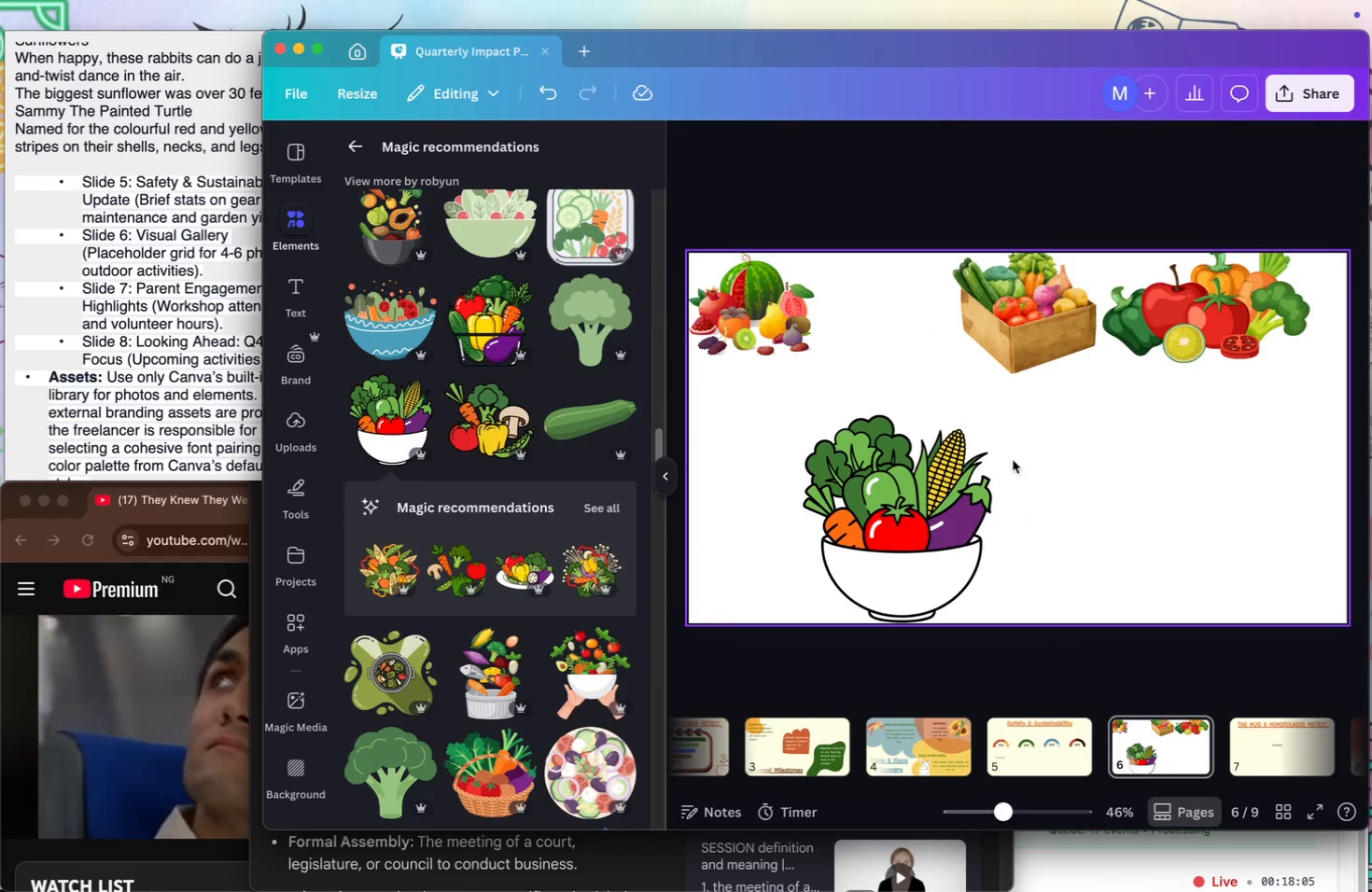 
left_click_drag(start_coordinate=[914, 537], to_coordinate=[923, 370])
 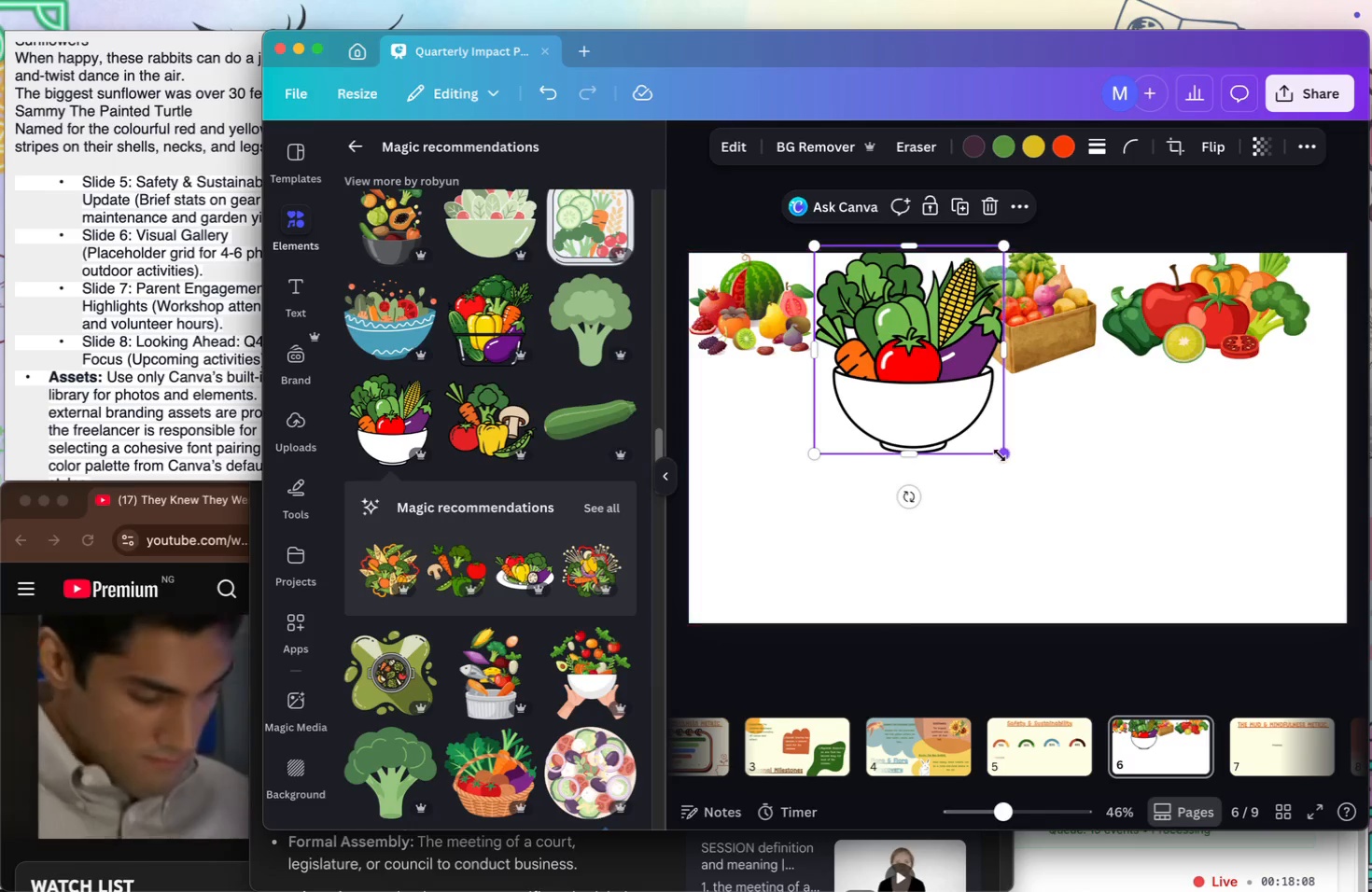 
left_click_drag(start_coordinate=[1001, 454], to_coordinate=[907, 400])
 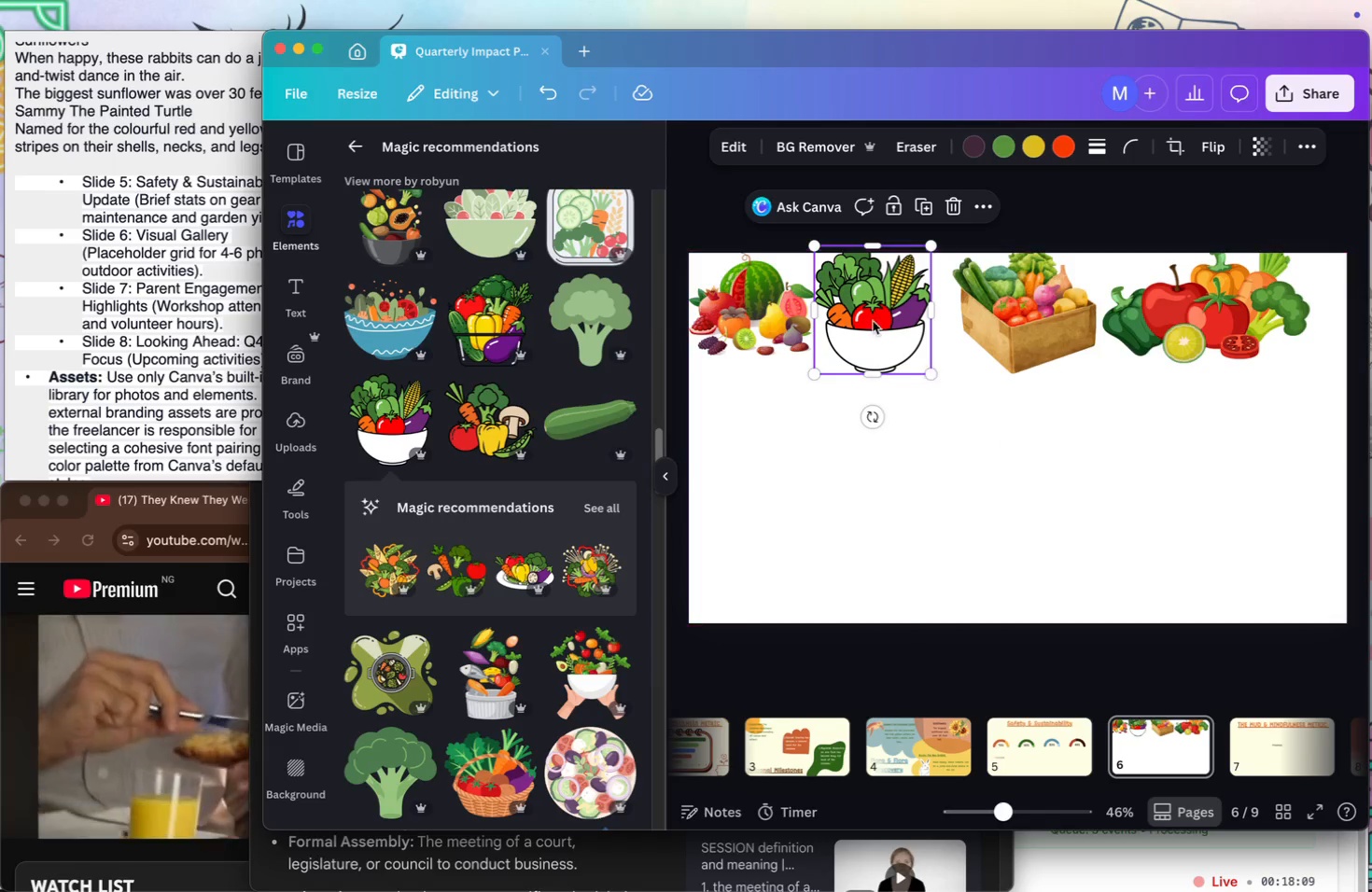 
left_click_drag(start_coordinate=[873, 321], to_coordinate=[883, 335])
 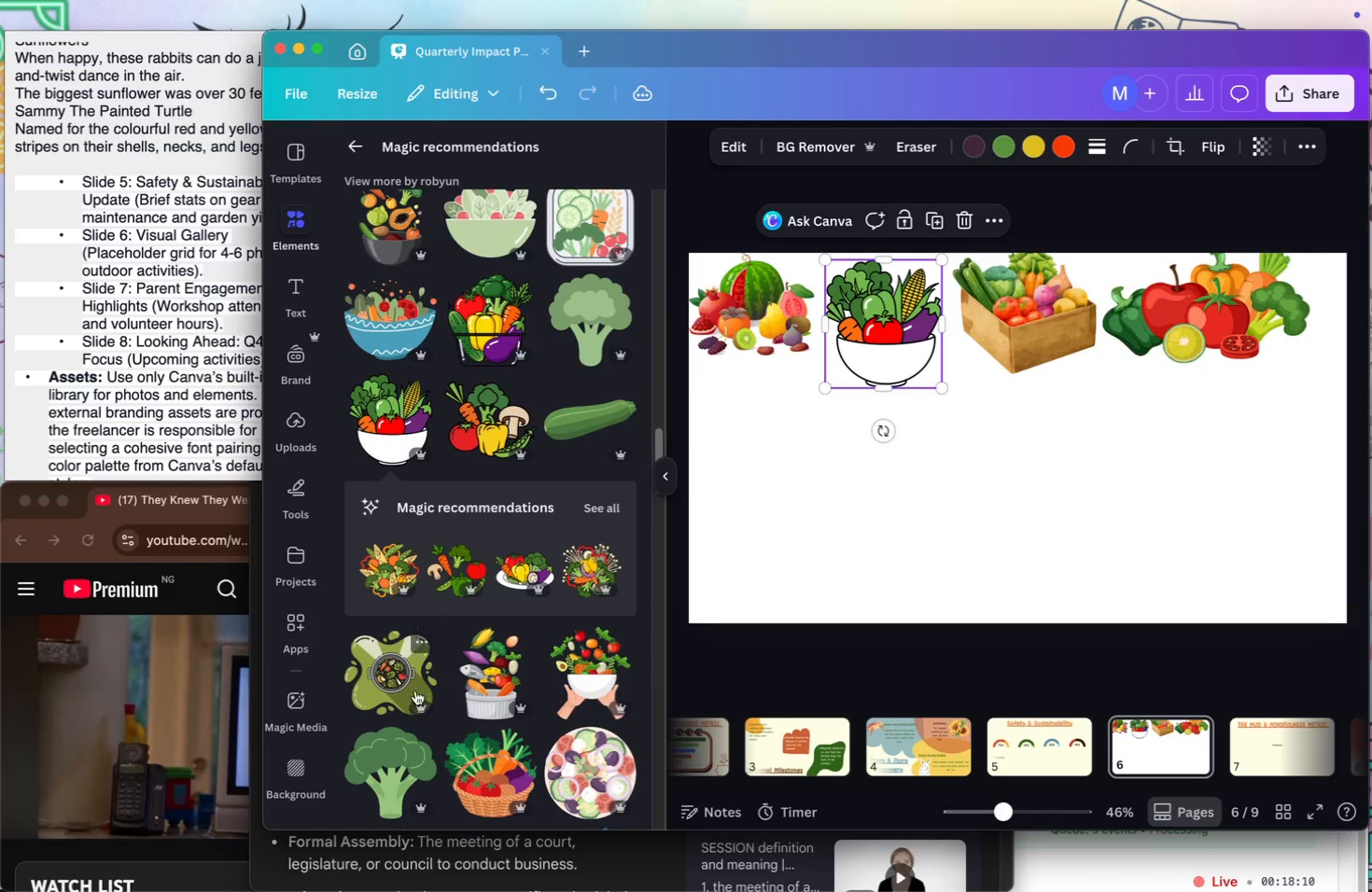 
scroll: coordinate [476, 570], scroll_direction: down, amount: 4.0
 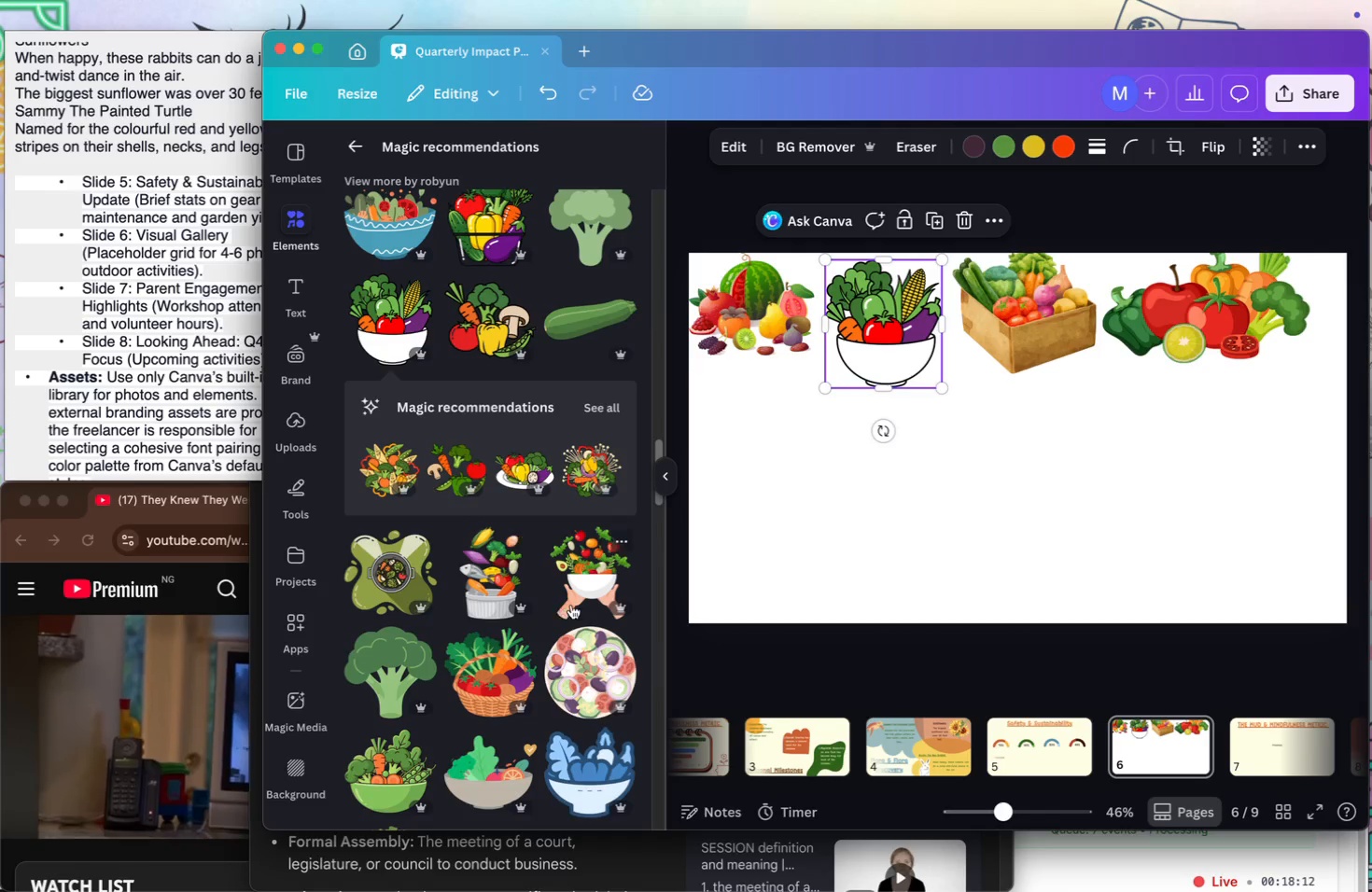 
left_click([578, 581])
 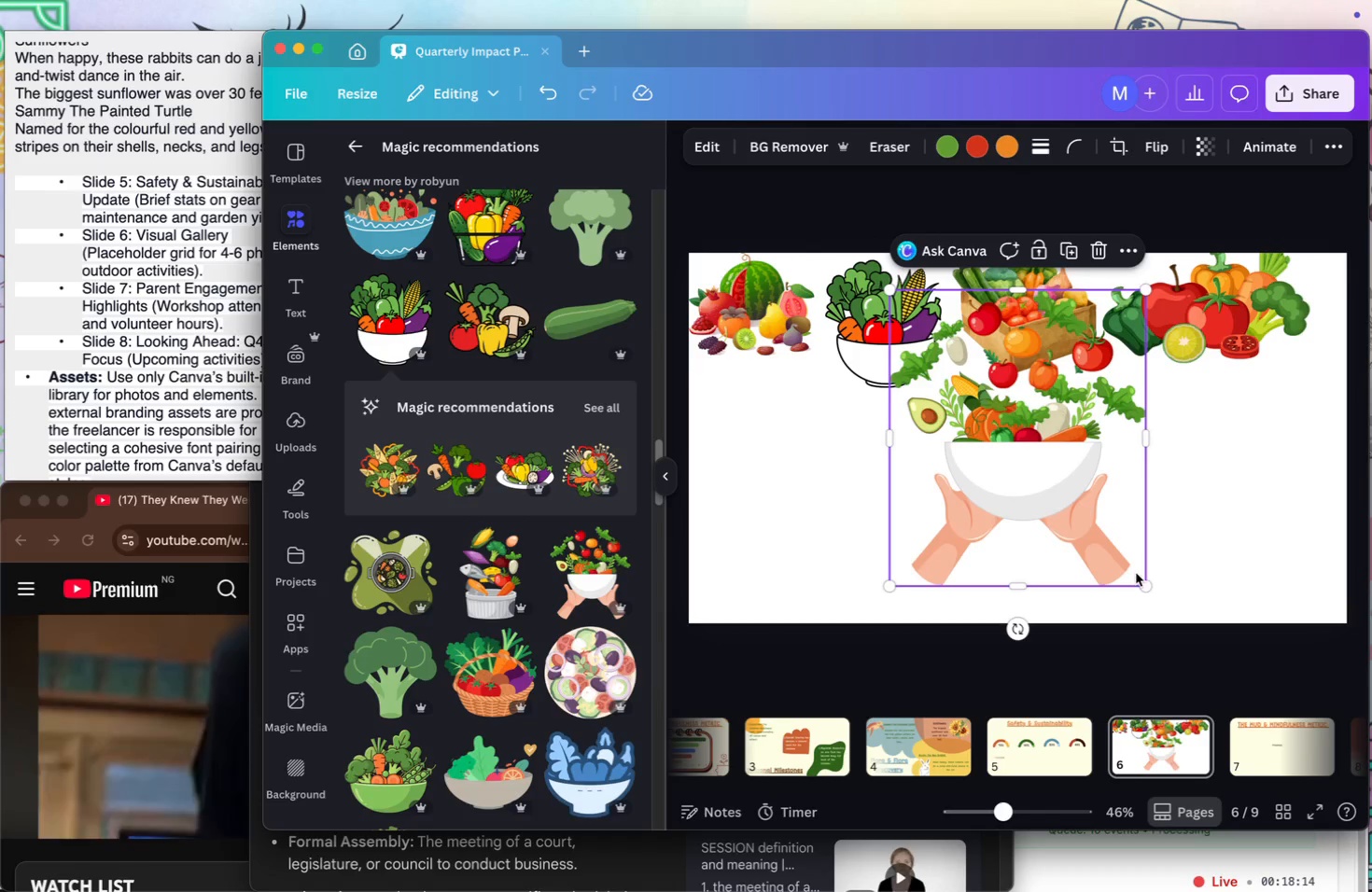 
left_click_drag(start_coordinate=[1141, 579], to_coordinate=[1029, 454])
 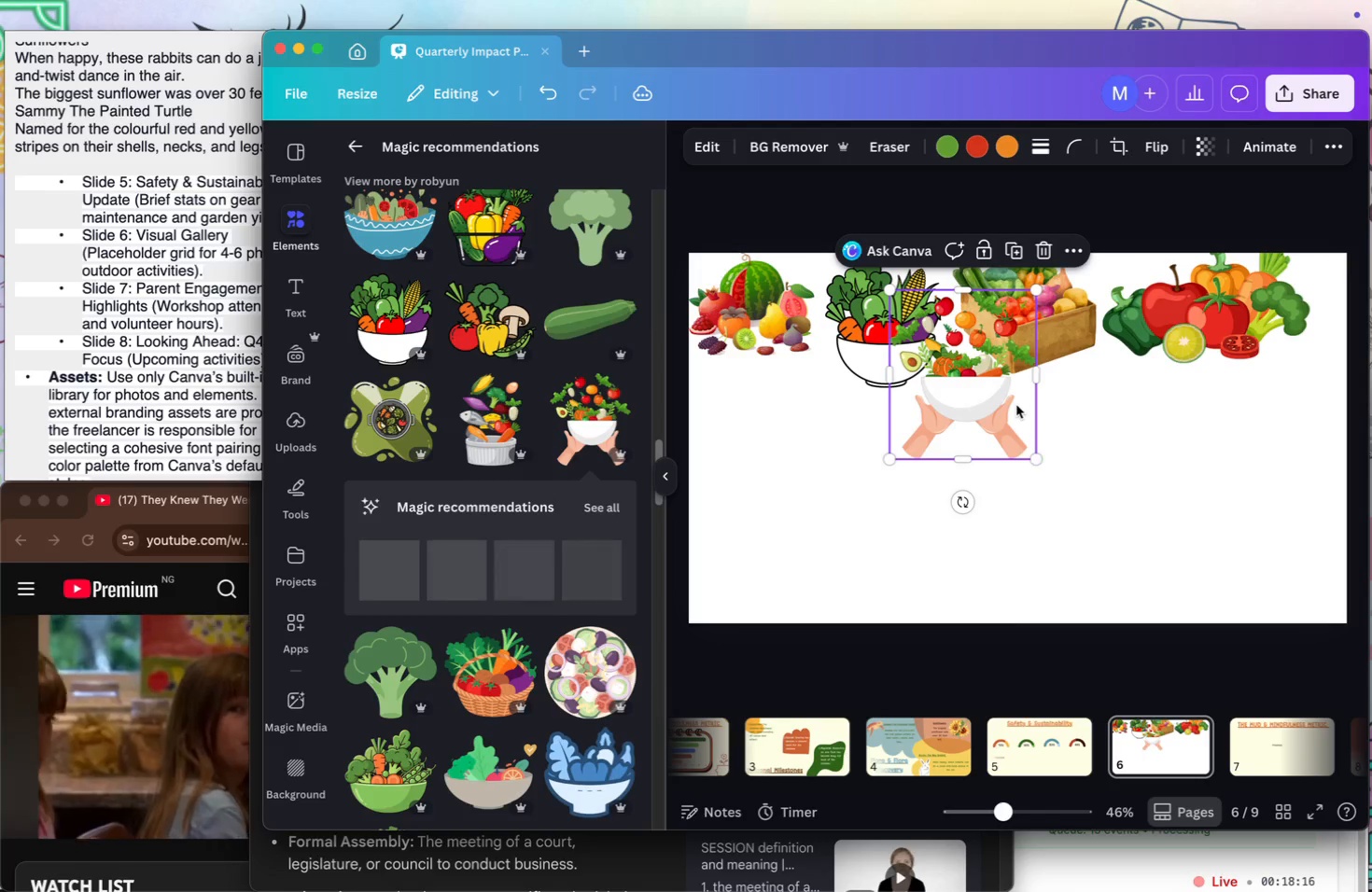 
left_click_drag(start_coordinate=[1016, 405], to_coordinate=[821, 482])
 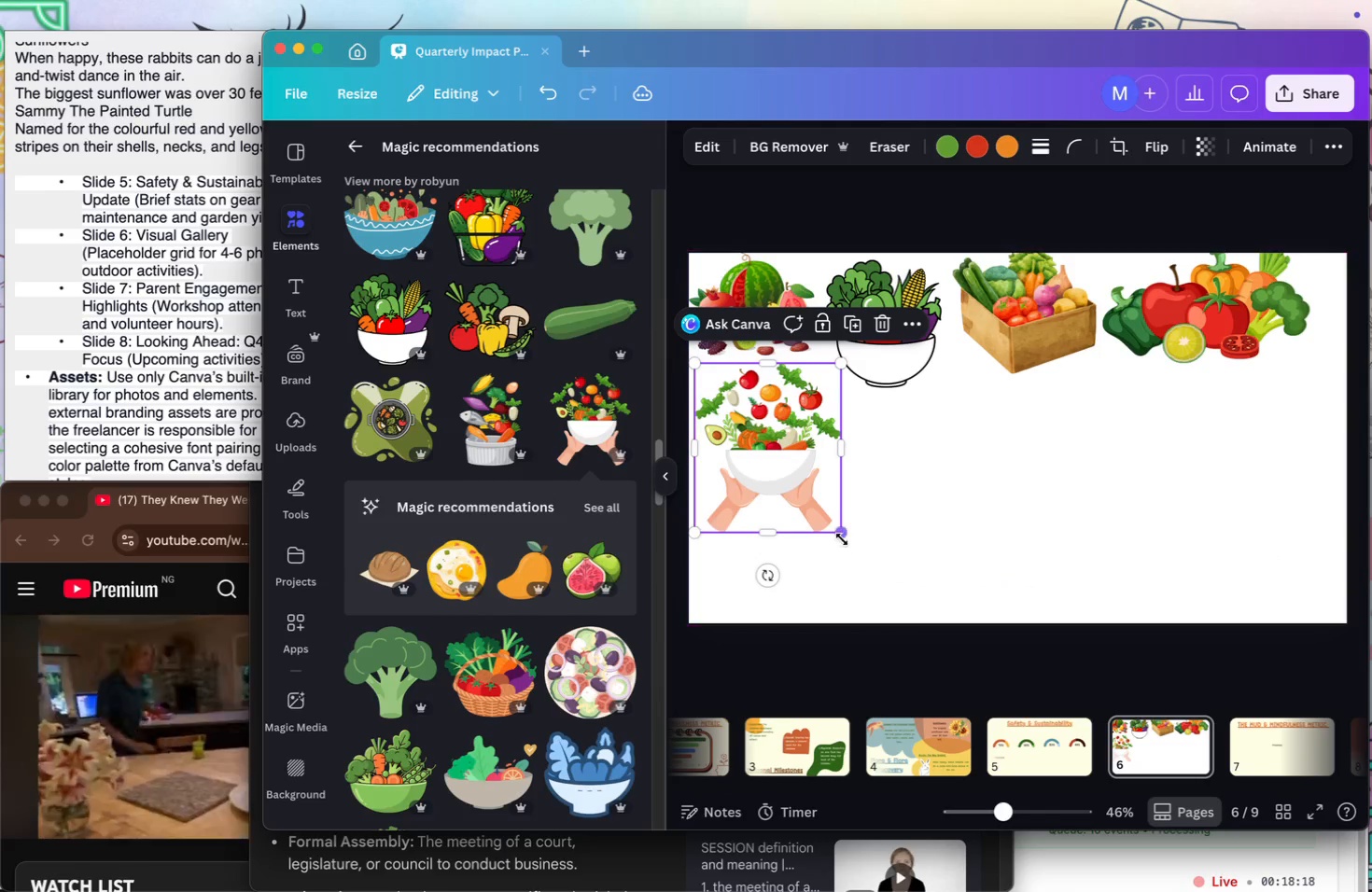 
left_click_drag(start_coordinate=[839, 538], to_coordinate=[792, 510])
 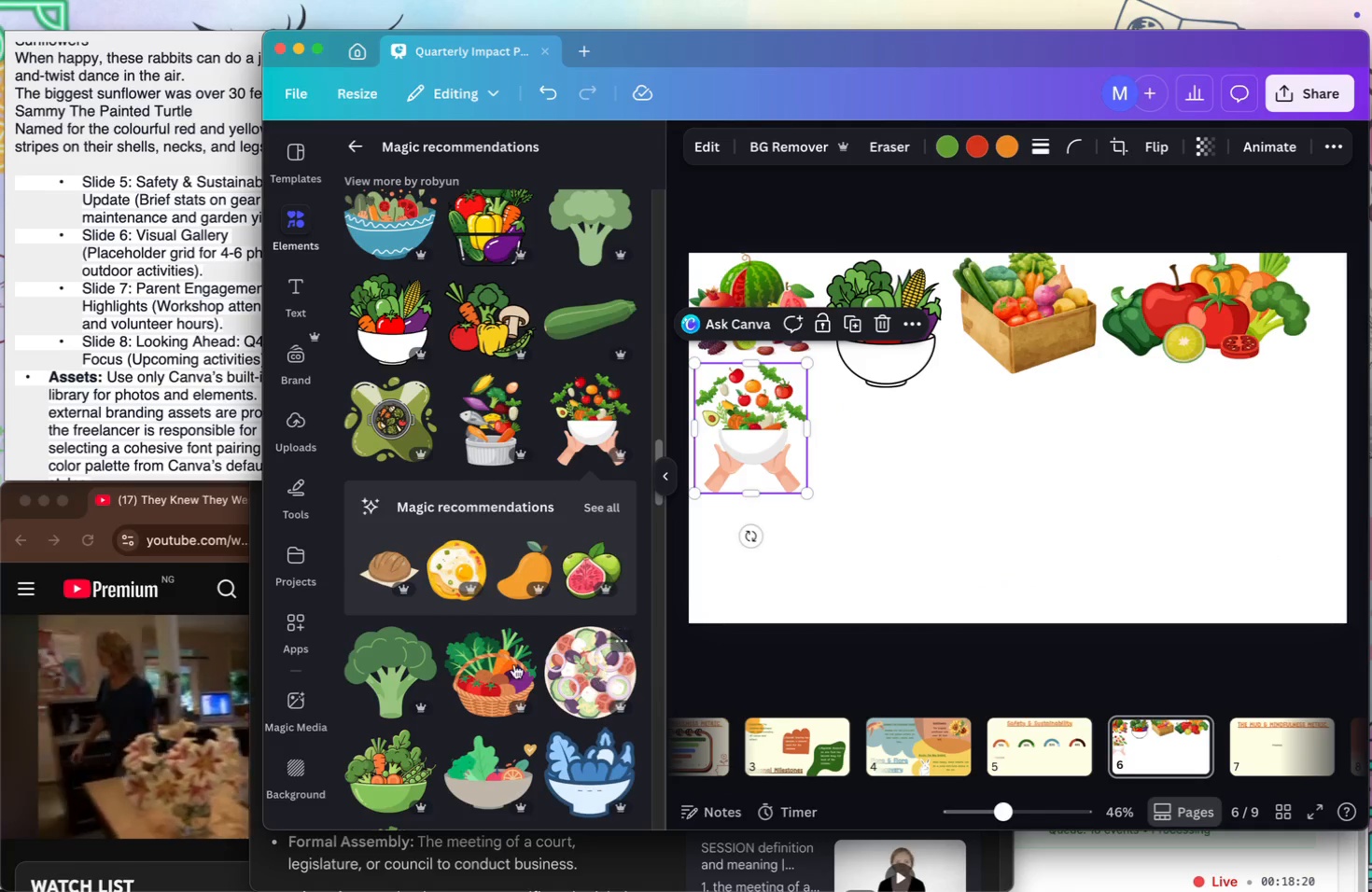 
scroll: coordinate [476, 369], scroll_direction: down, amount: 16.0
 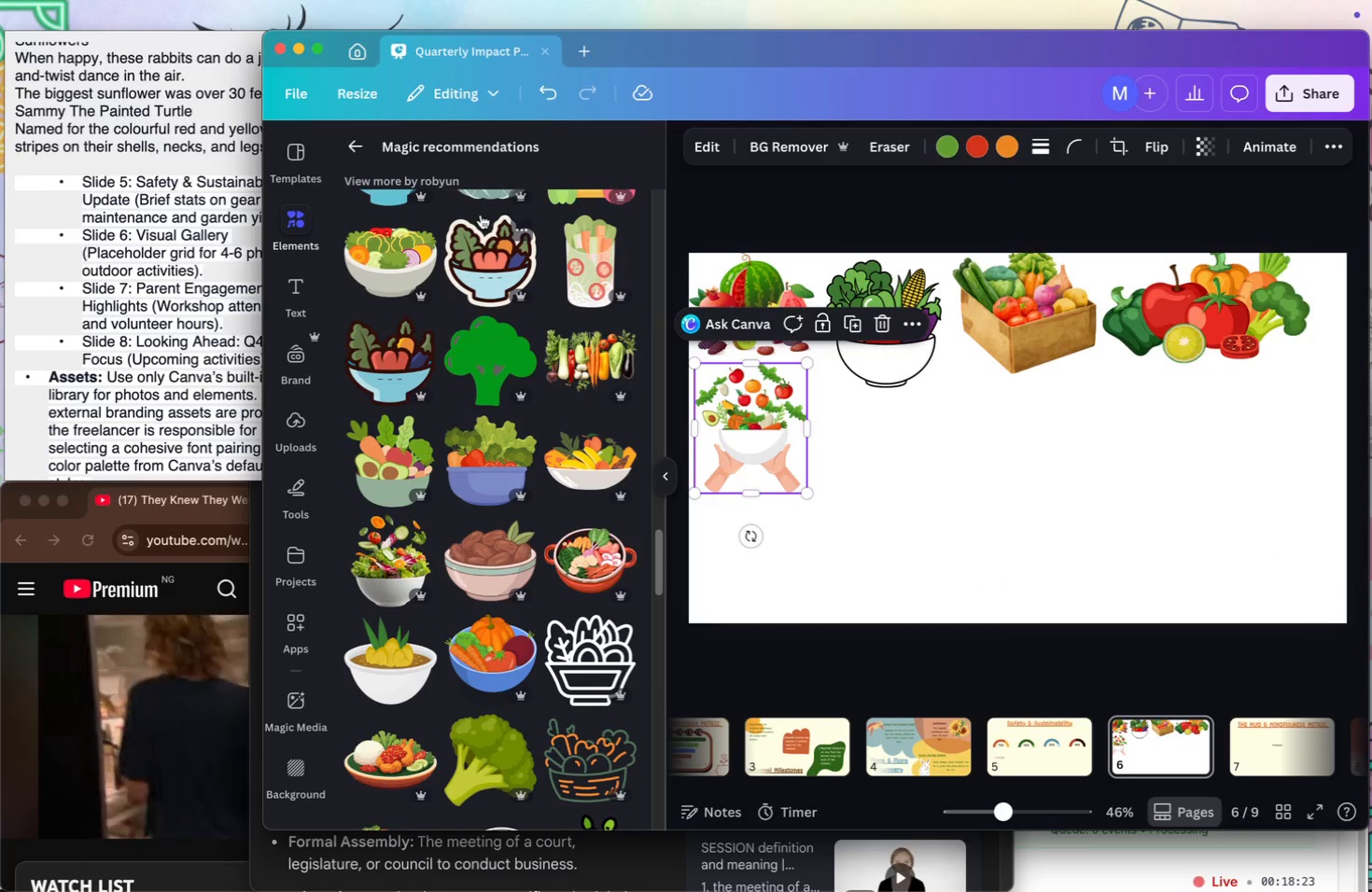 
left_click([369, 140])
 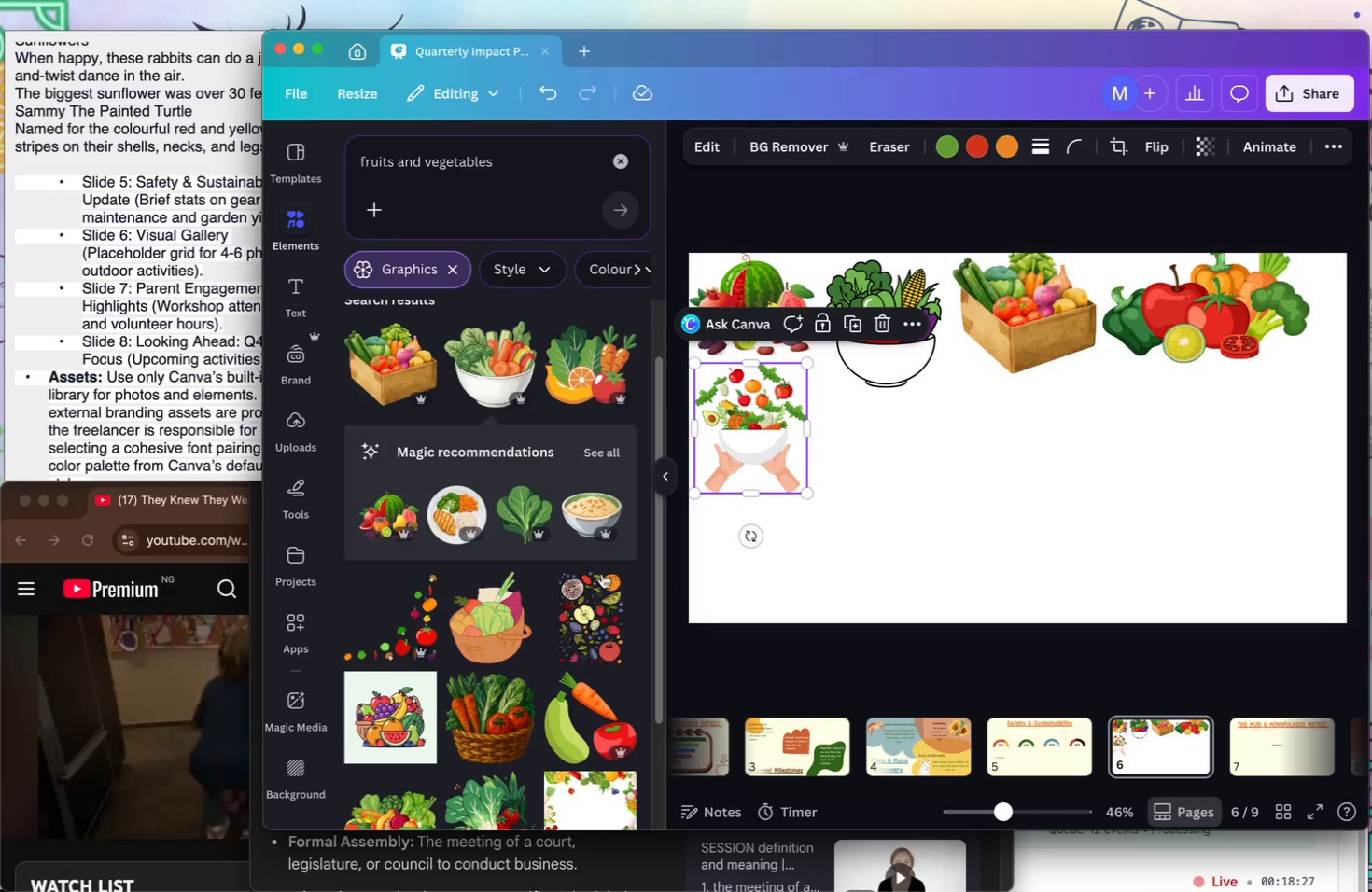 
scroll: coordinate [596, 583], scroll_direction: down, amount: 14.0
 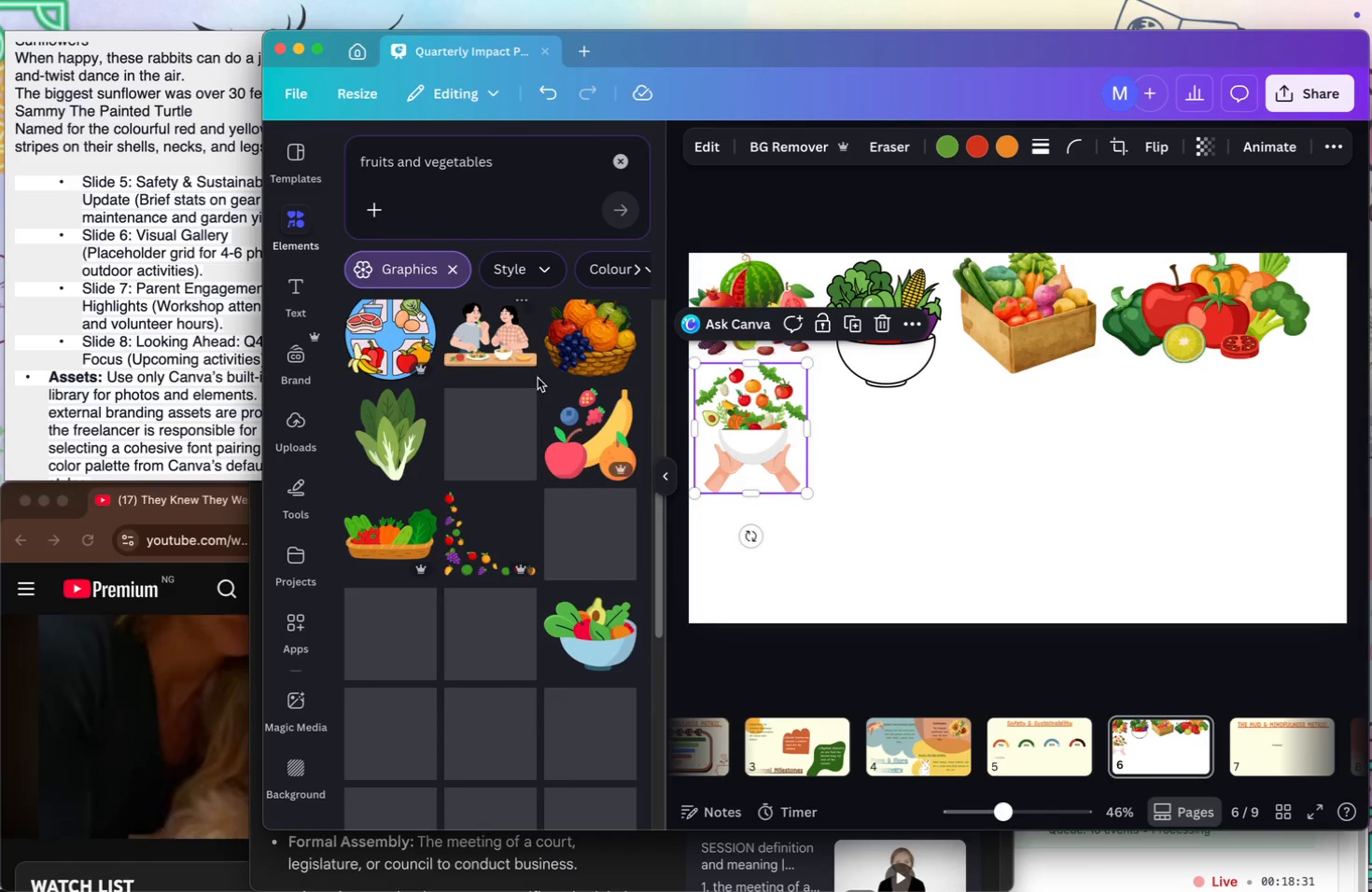 
scroll: coordinate [537, 384], scroll_direction: up, amount: 44.0
 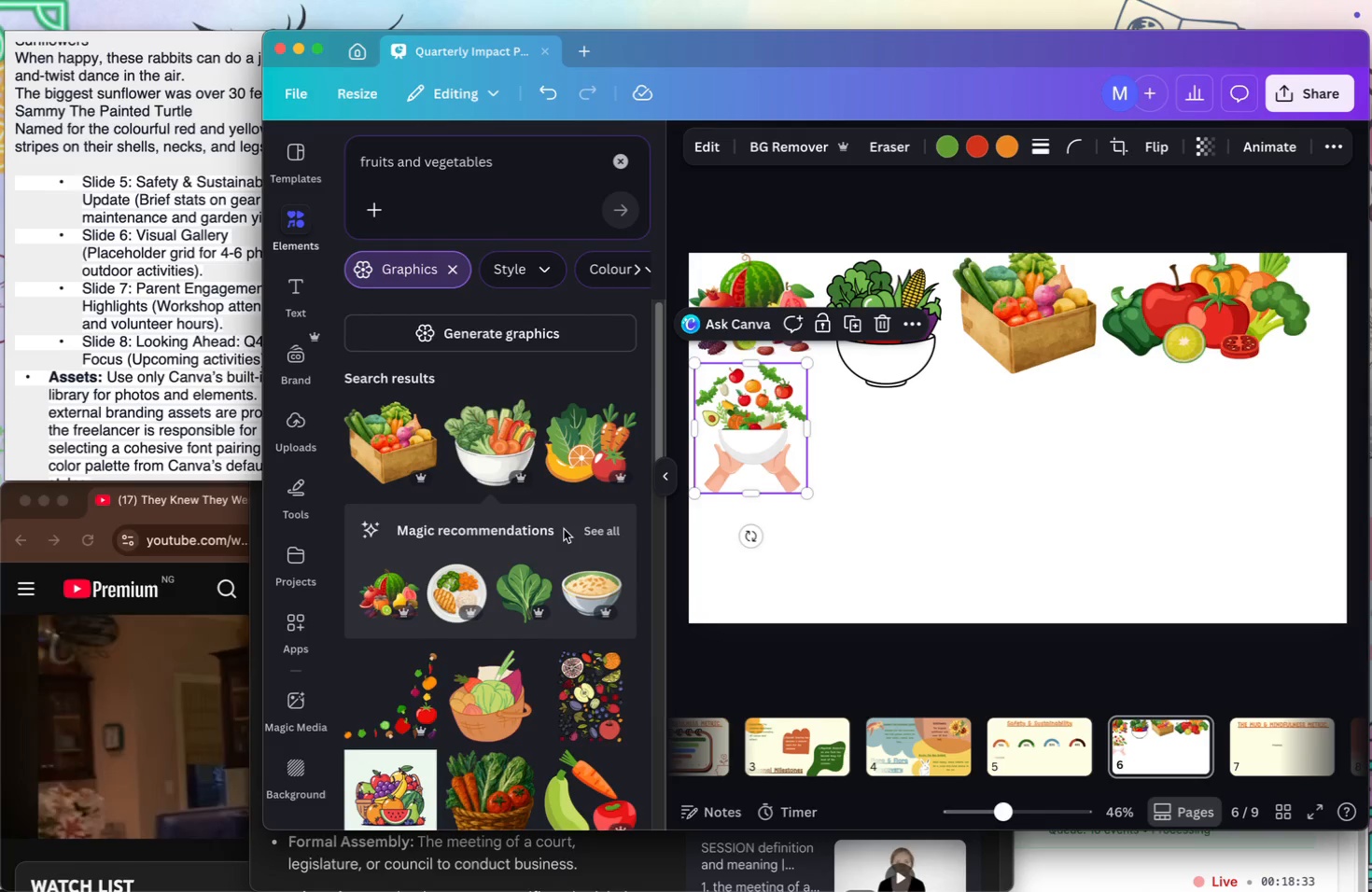 
scroll: coordinate [539, 485], scroll_direction: down, amount: 17.0
 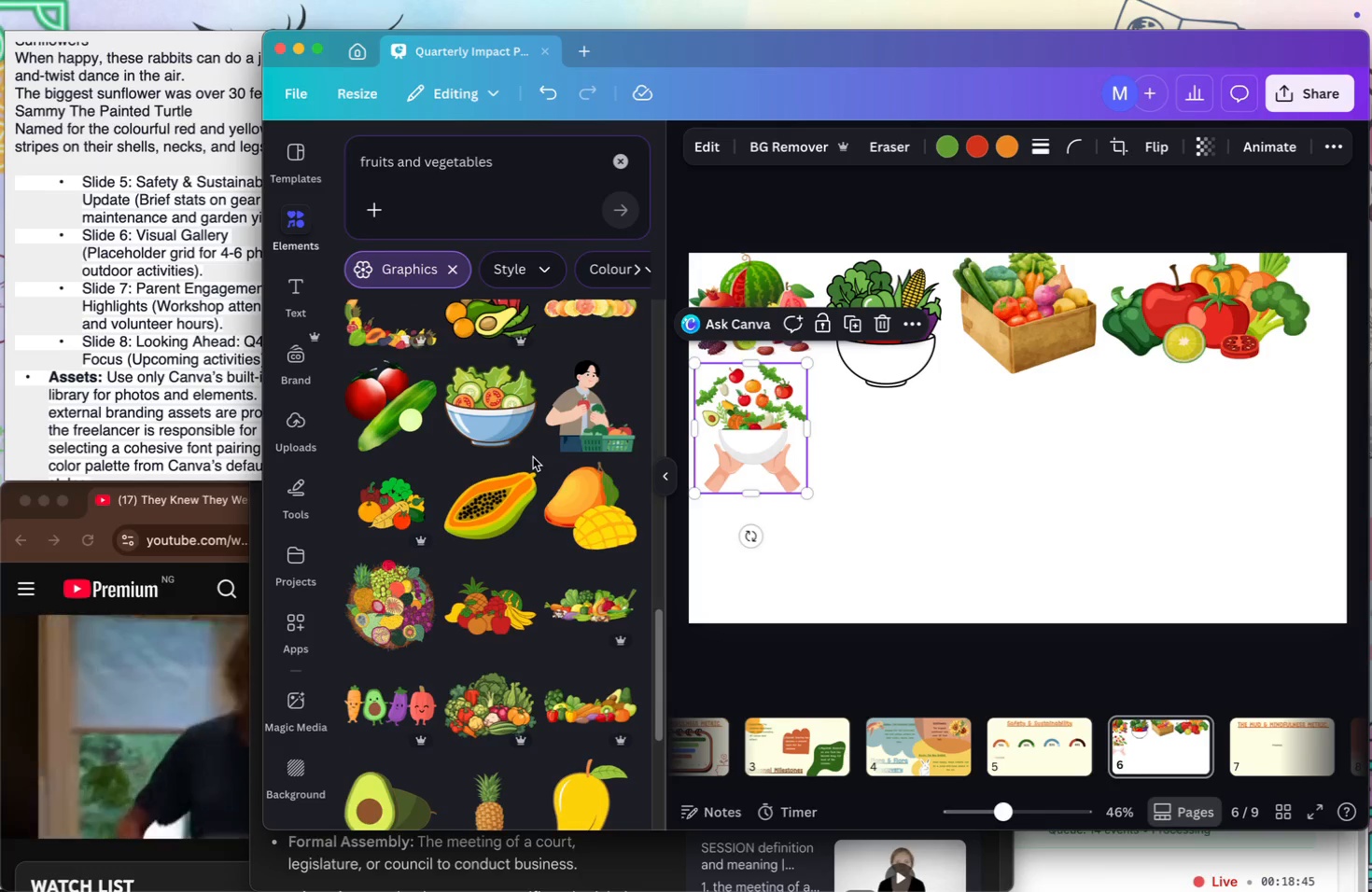 
left_click([403, 702])
 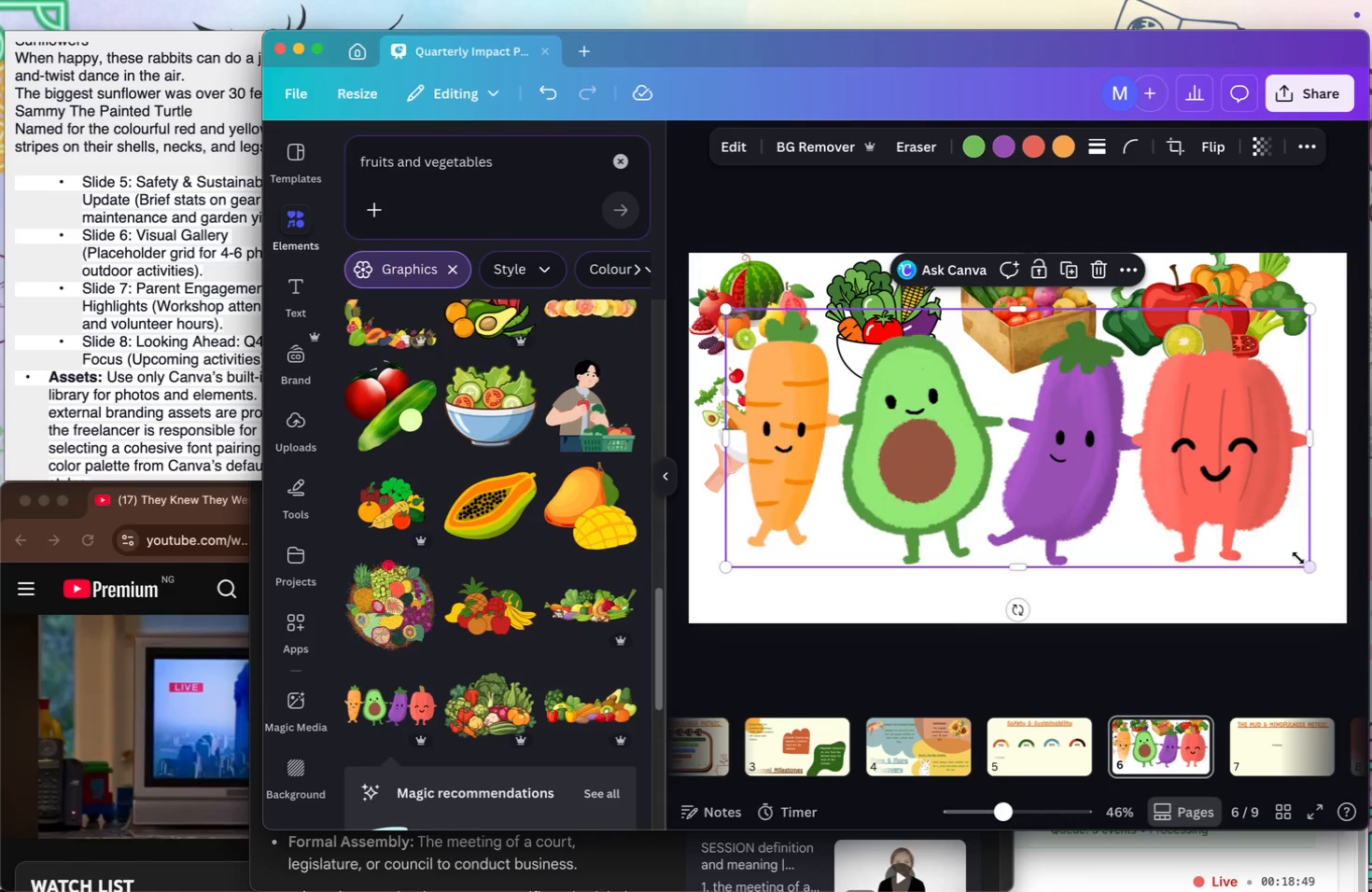 
left_click_drag(start_coordinate=[1307, 565], to_coordinate=[893, 326])
 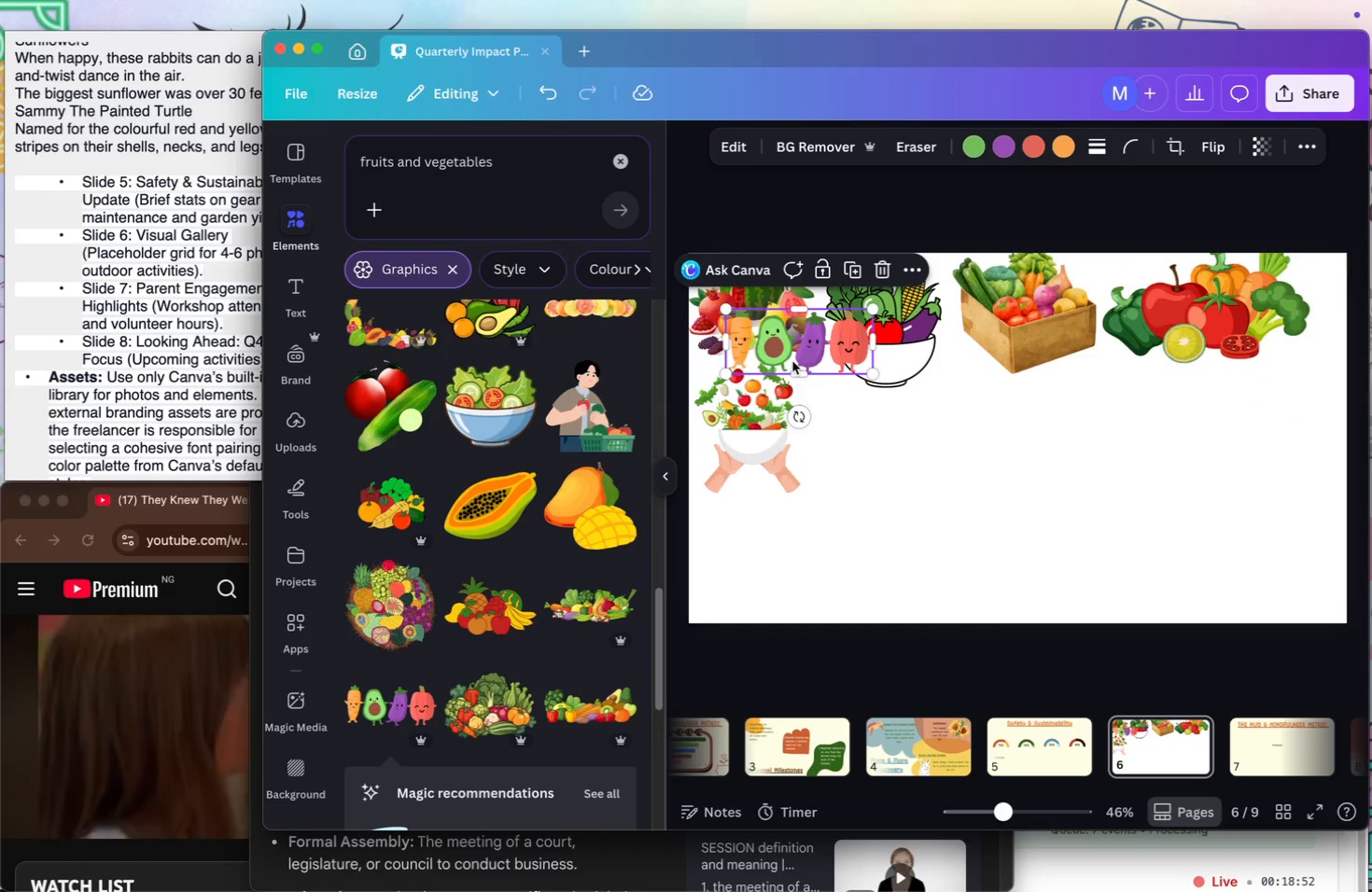 
left_click_drag(start_coordinate=[794, 359], to_coordinate=[881, 441])
 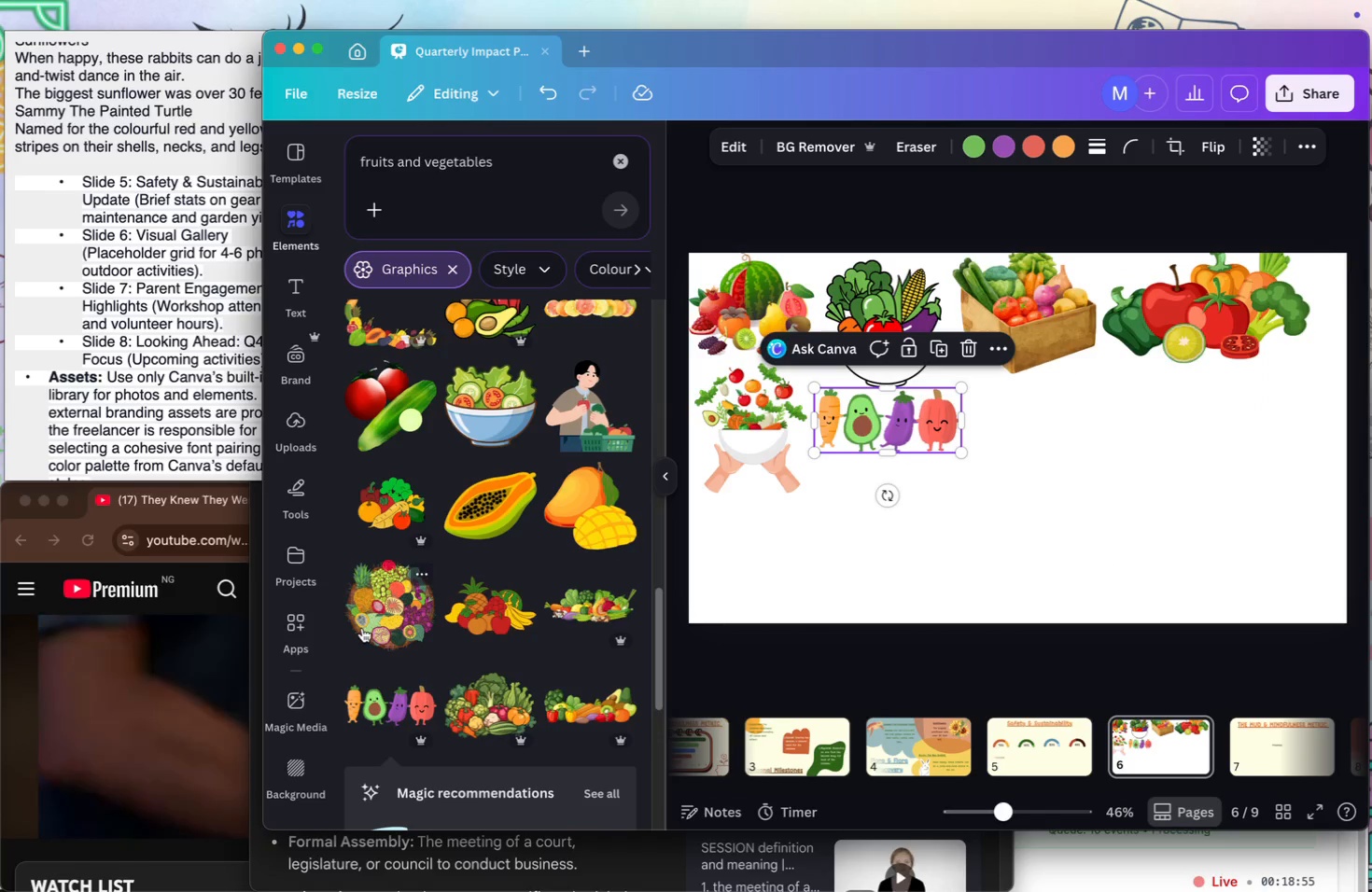 
scroll: coordinate [526, 579], scroll_direction: down, amount: 7.0
 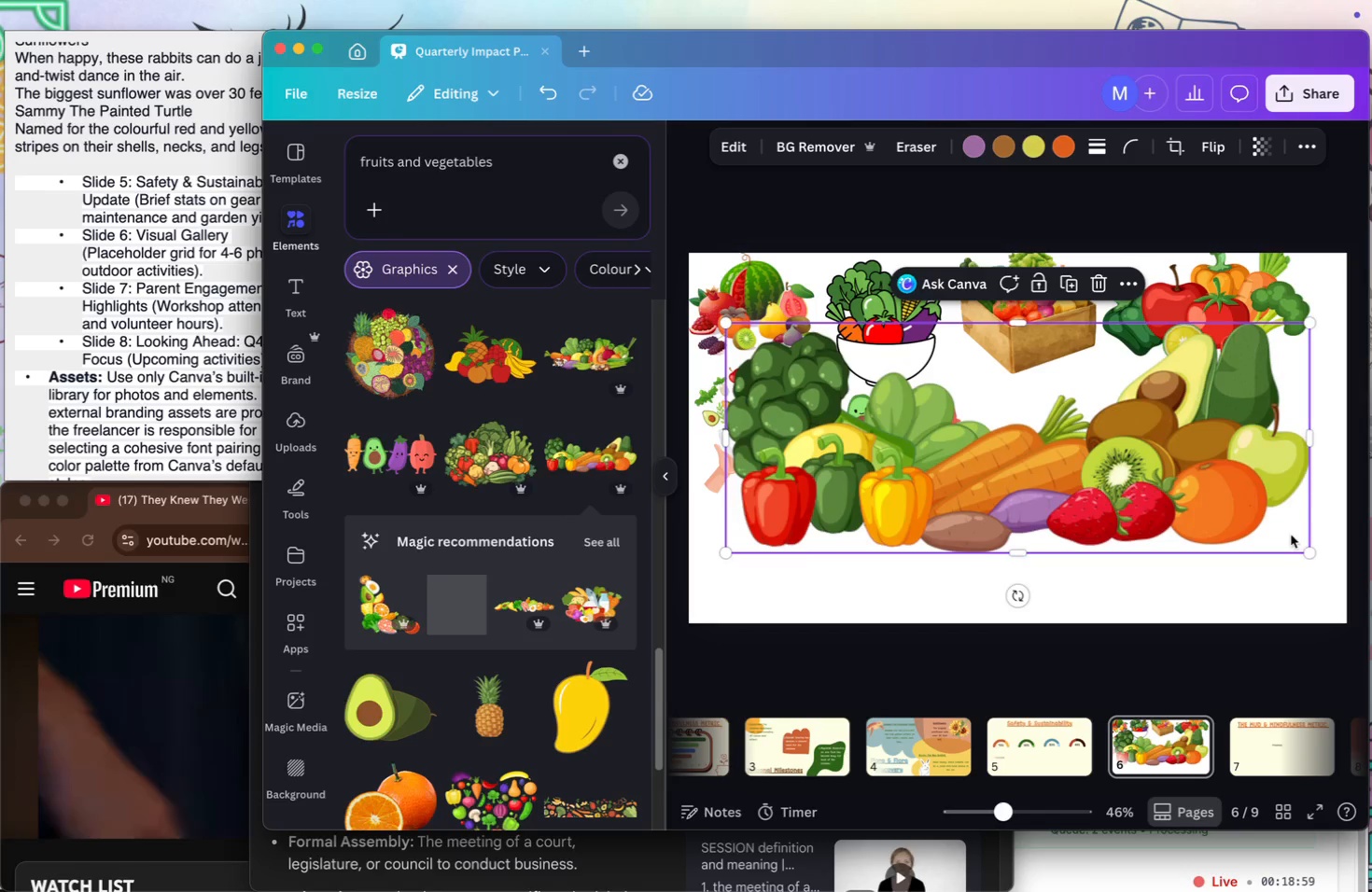 
left_click_drag(start_coordinate=[1309, 554], to_coordinate=[921, 408])
 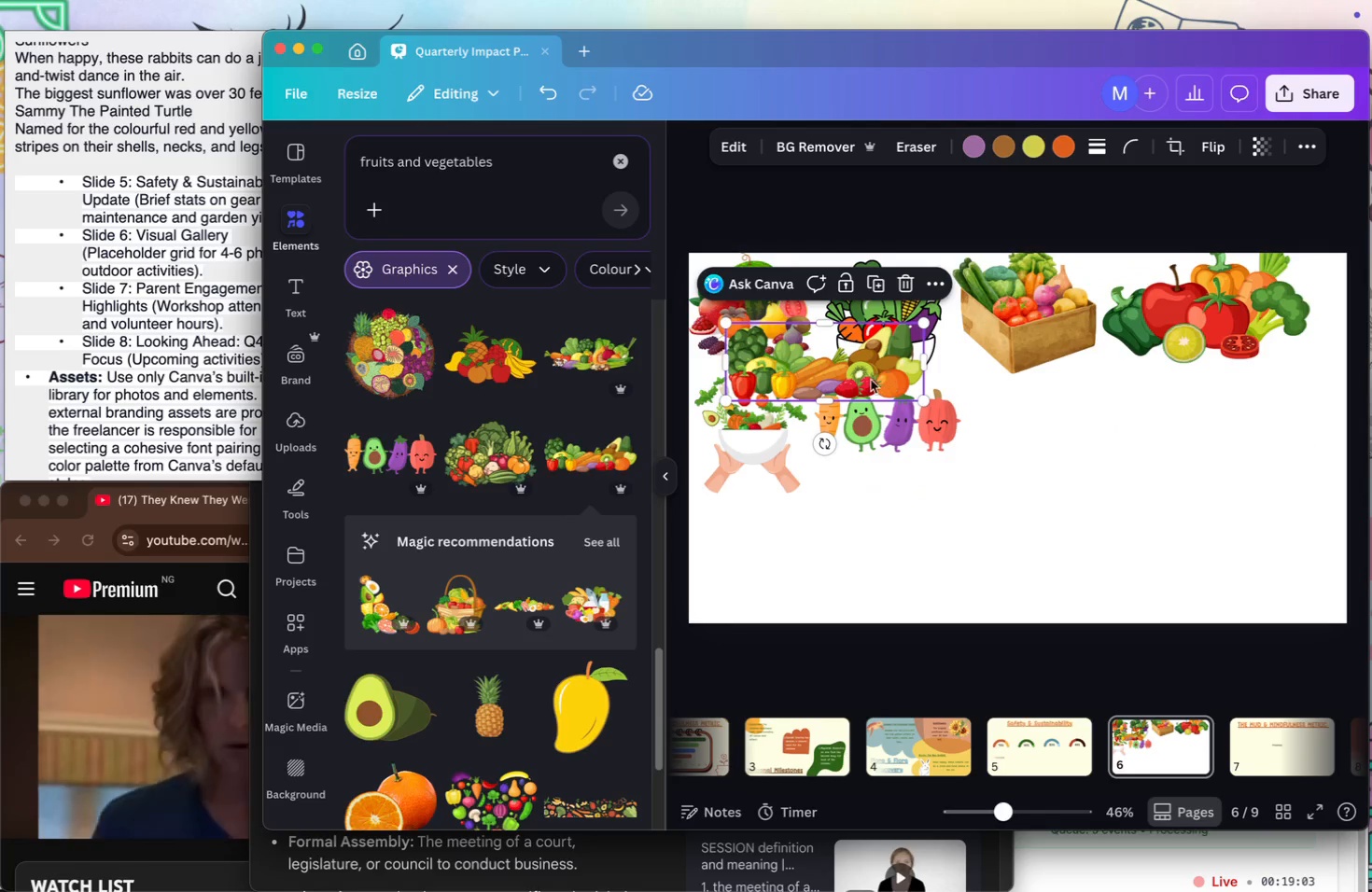 
left_click_drag(start_coordinate=[869, 381], to_coordinate=[1115, 439])
 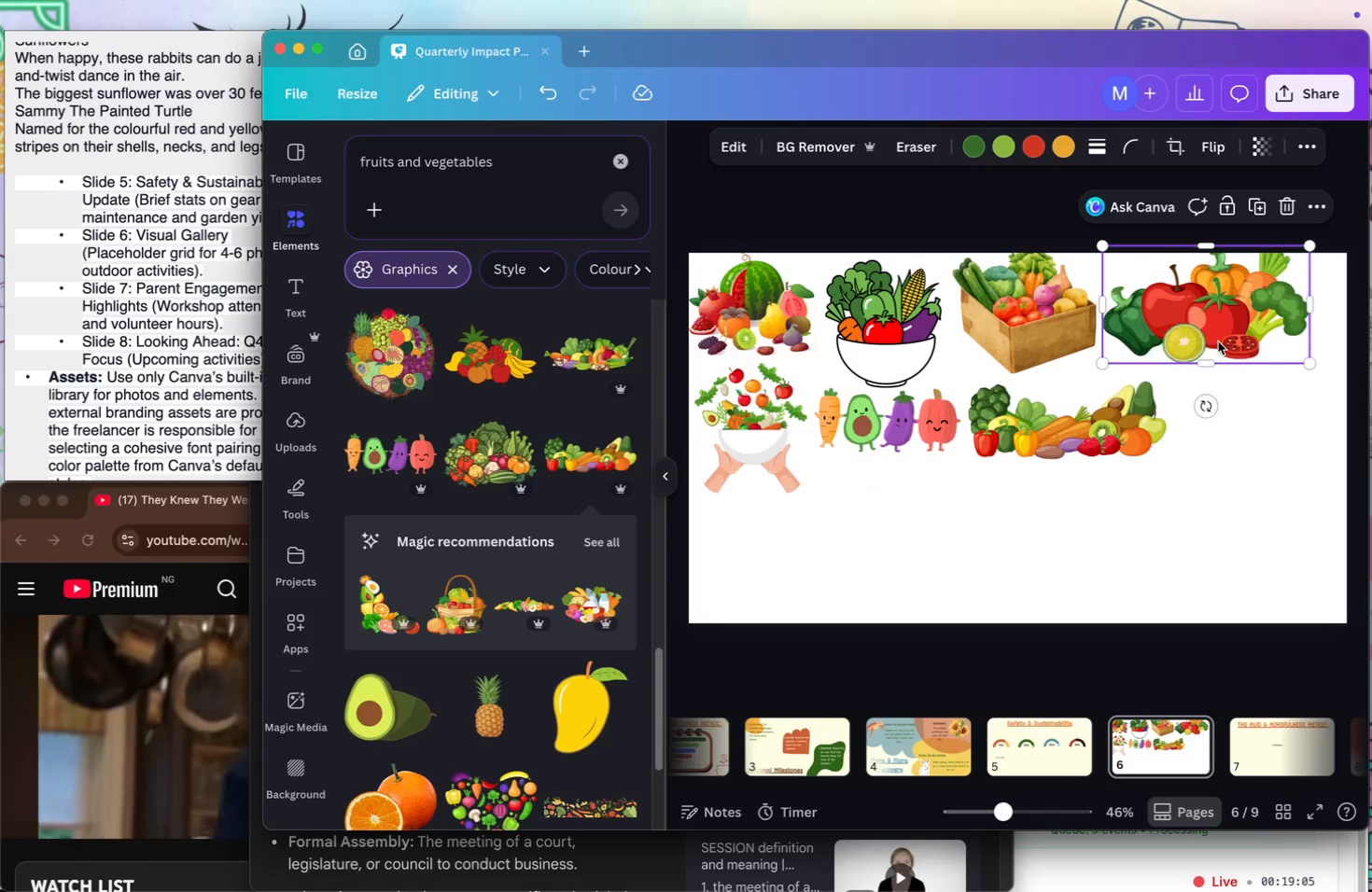 
key(Backspace)
 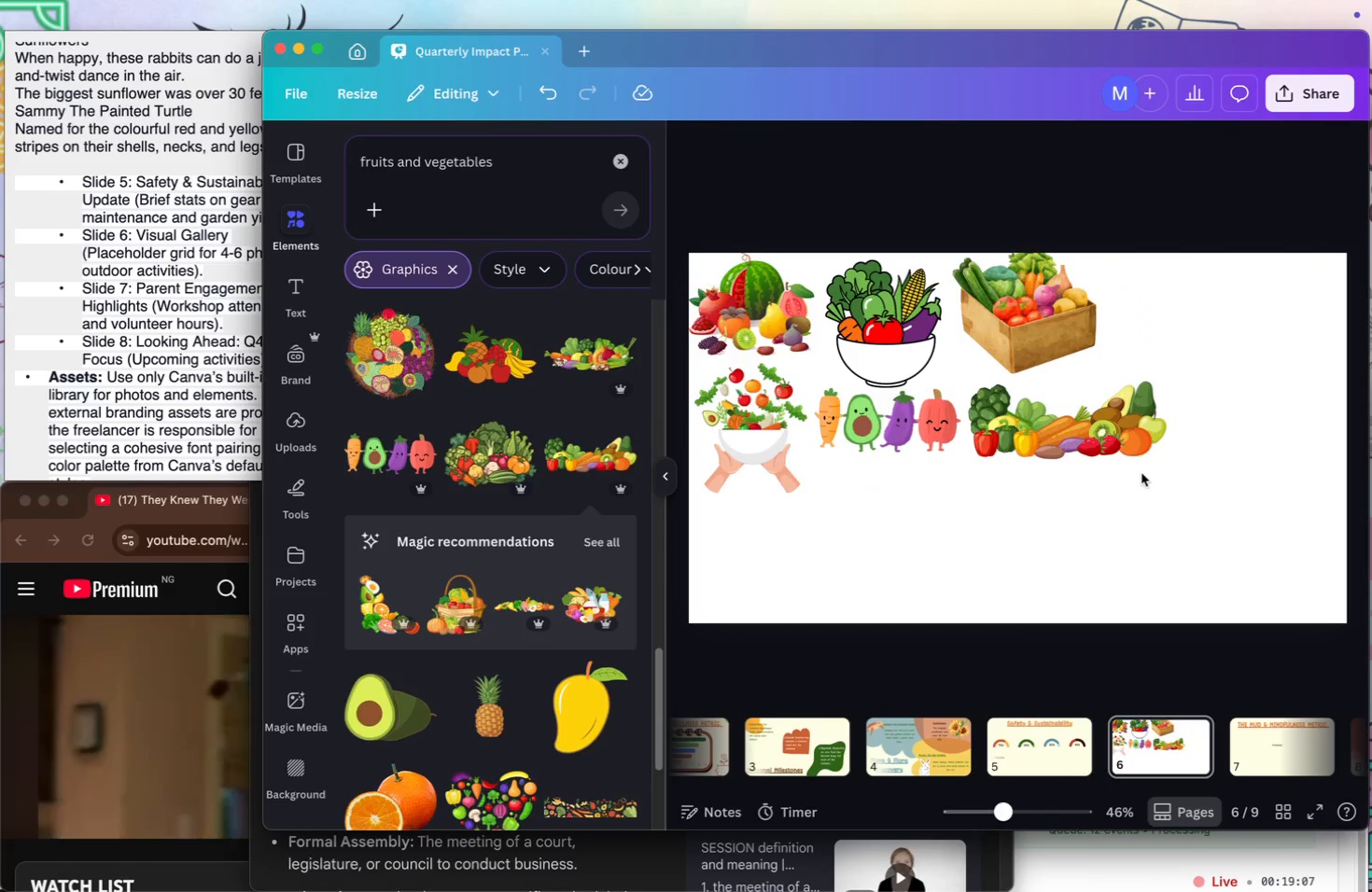 
left_click_drag(start_coordinate=[1091, 433], to_coordinate=[1225, 314])
 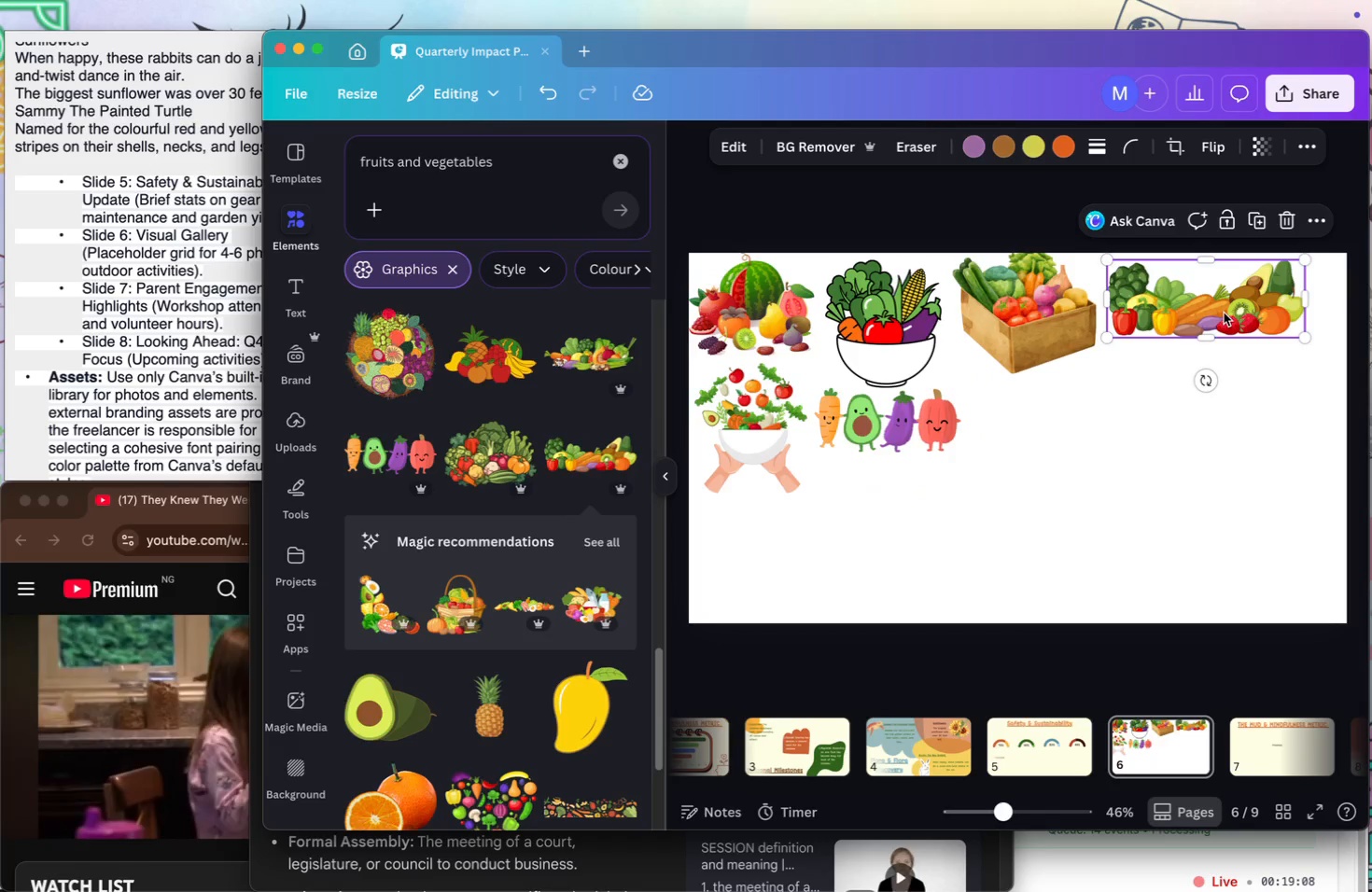 
mouse_move([1198, 313])
 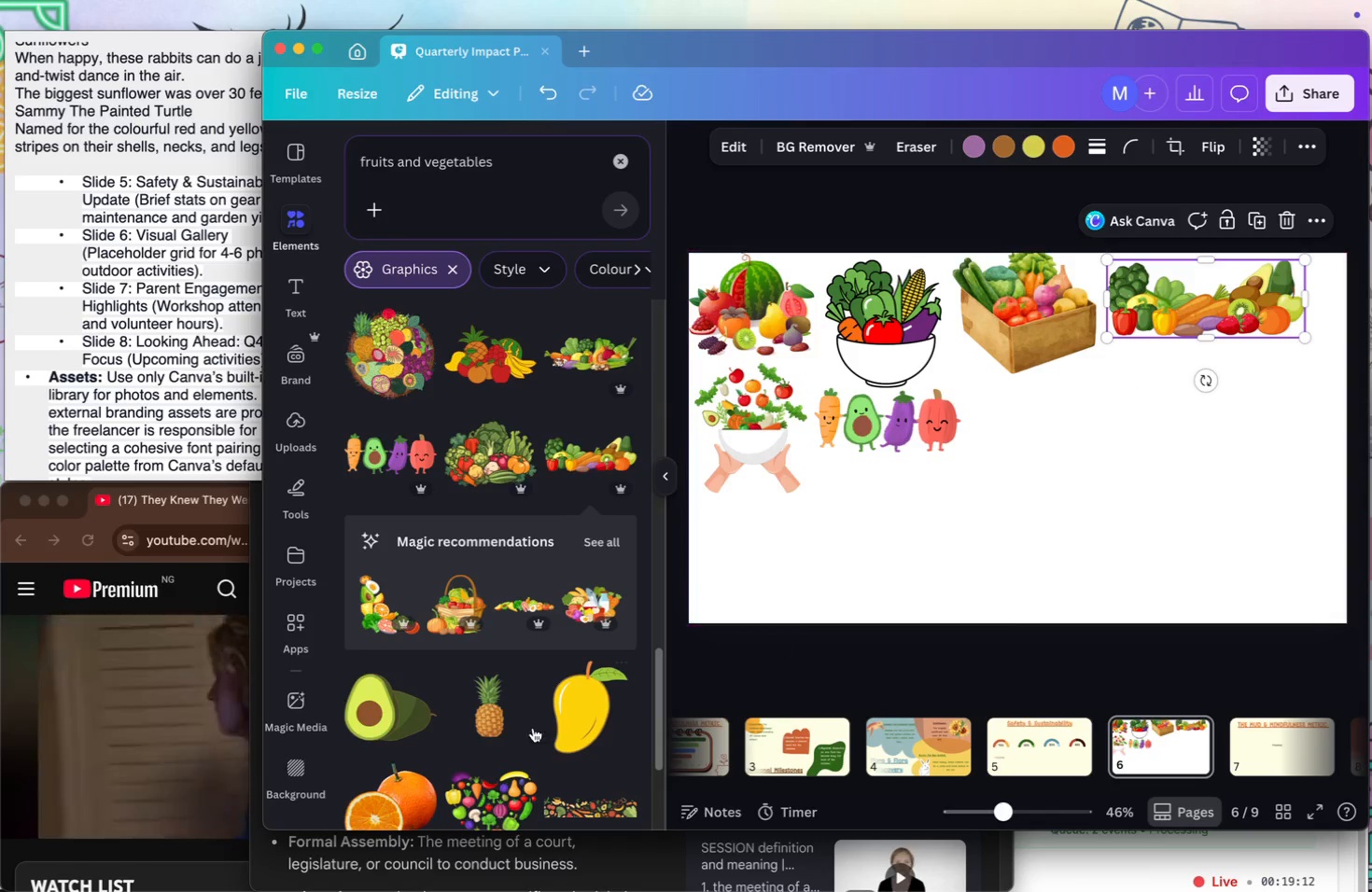 
scroll: coordinate [469, 746], scroll_direction: down, amount: 7.0
 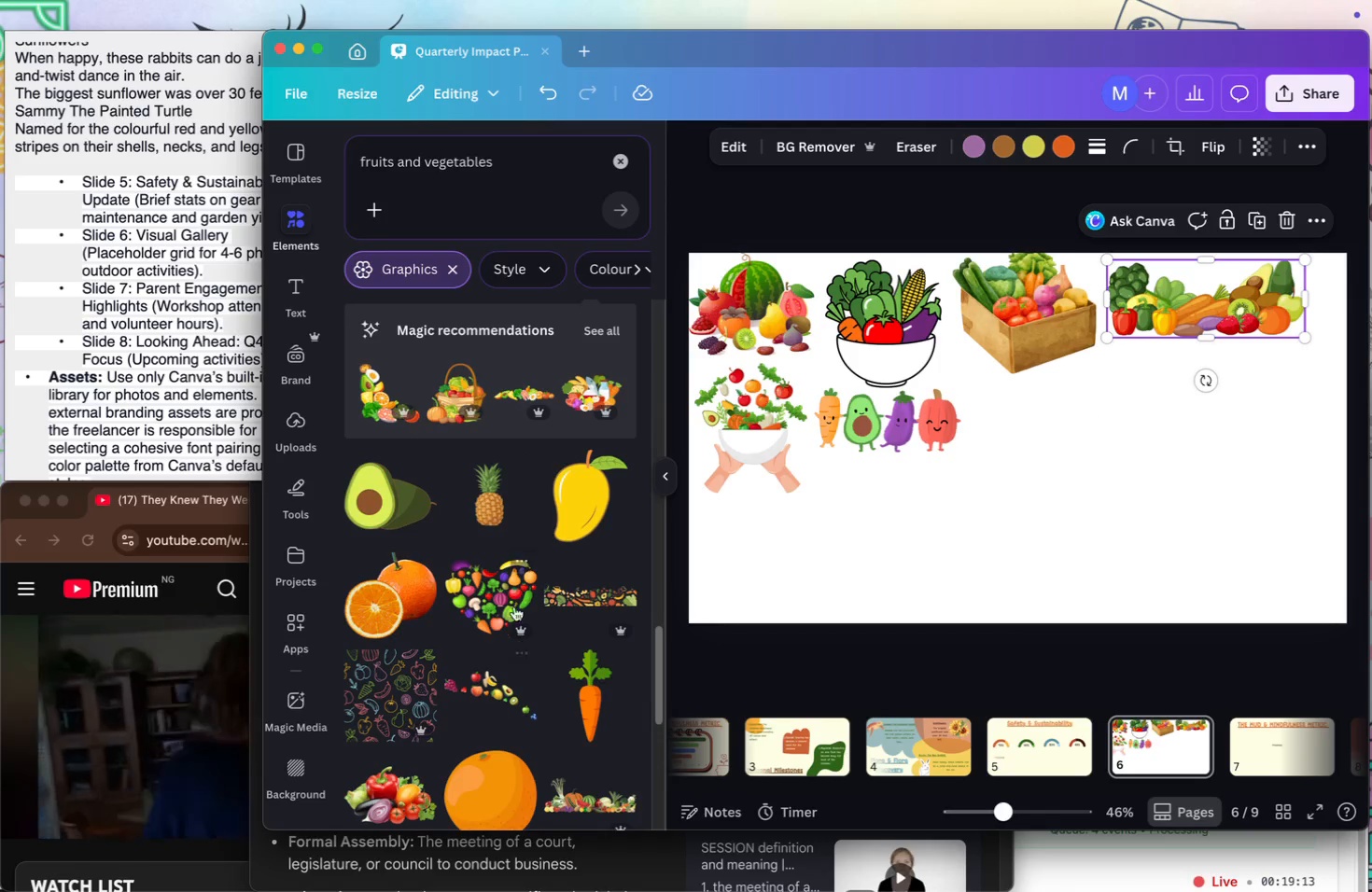 
left_click([514, 601])
 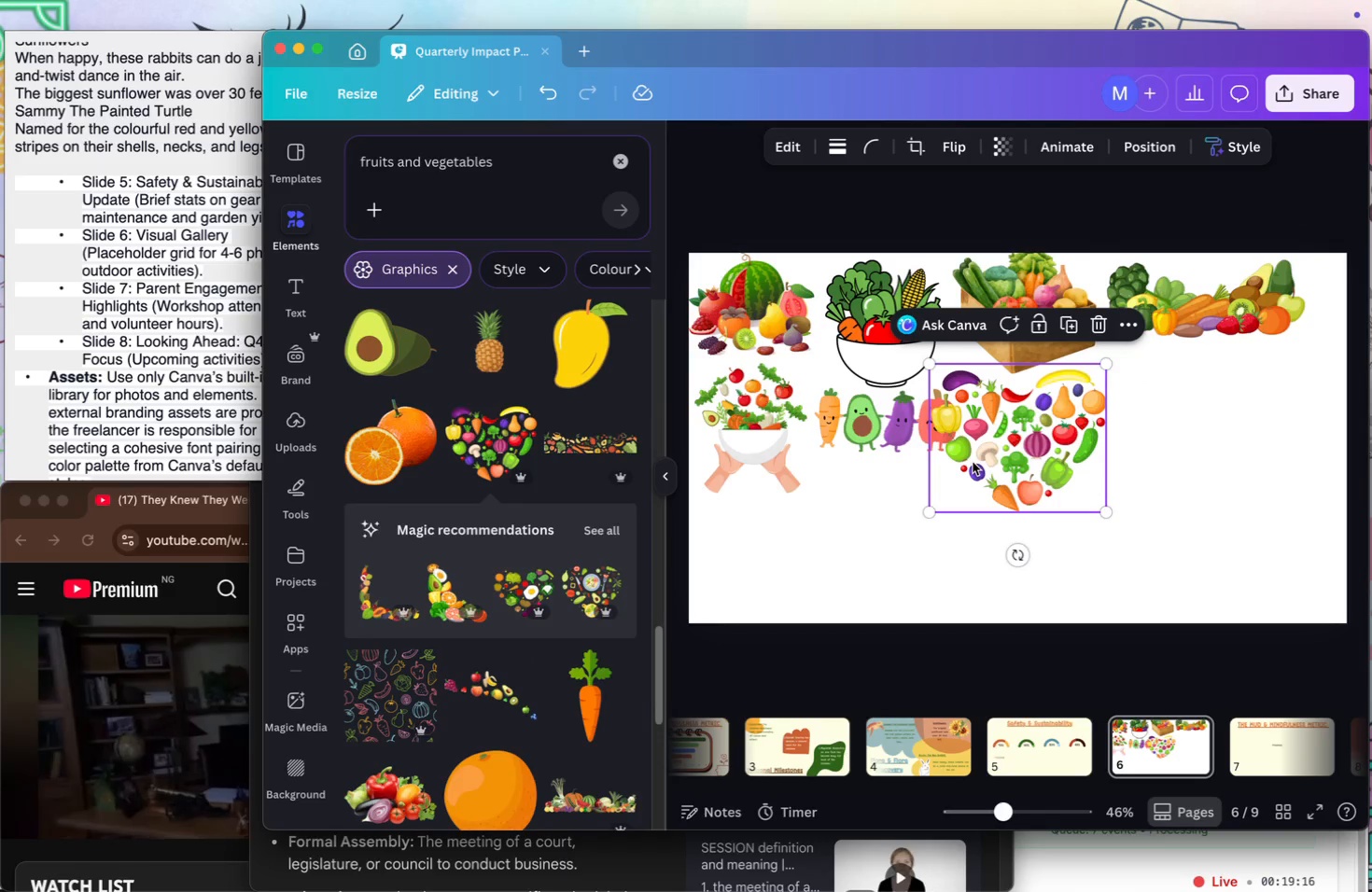 
left_click_drag(start_coordinate=[994, 465], to_coordinate=[1015, 482])
 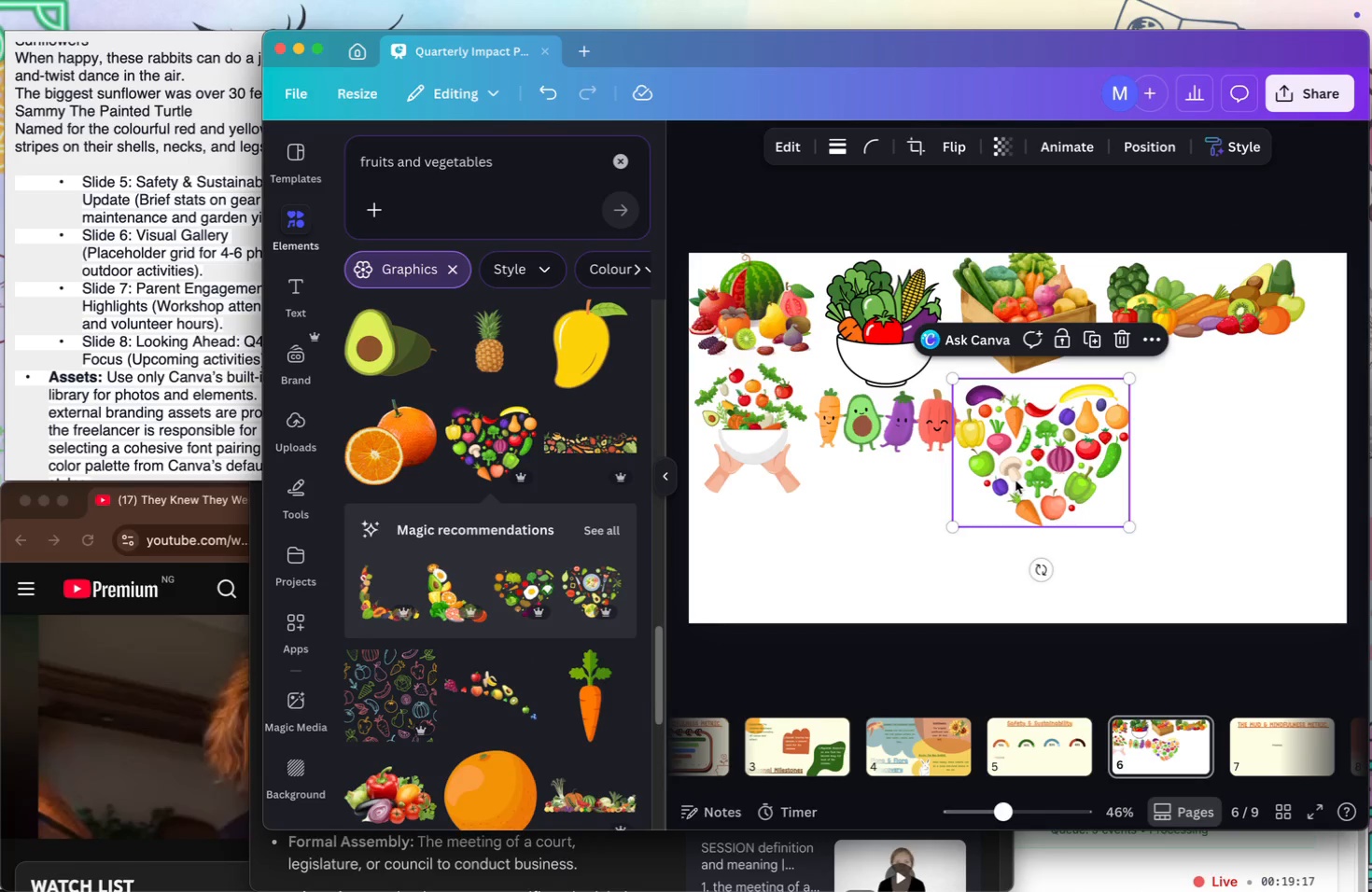 
key(Backspace)
 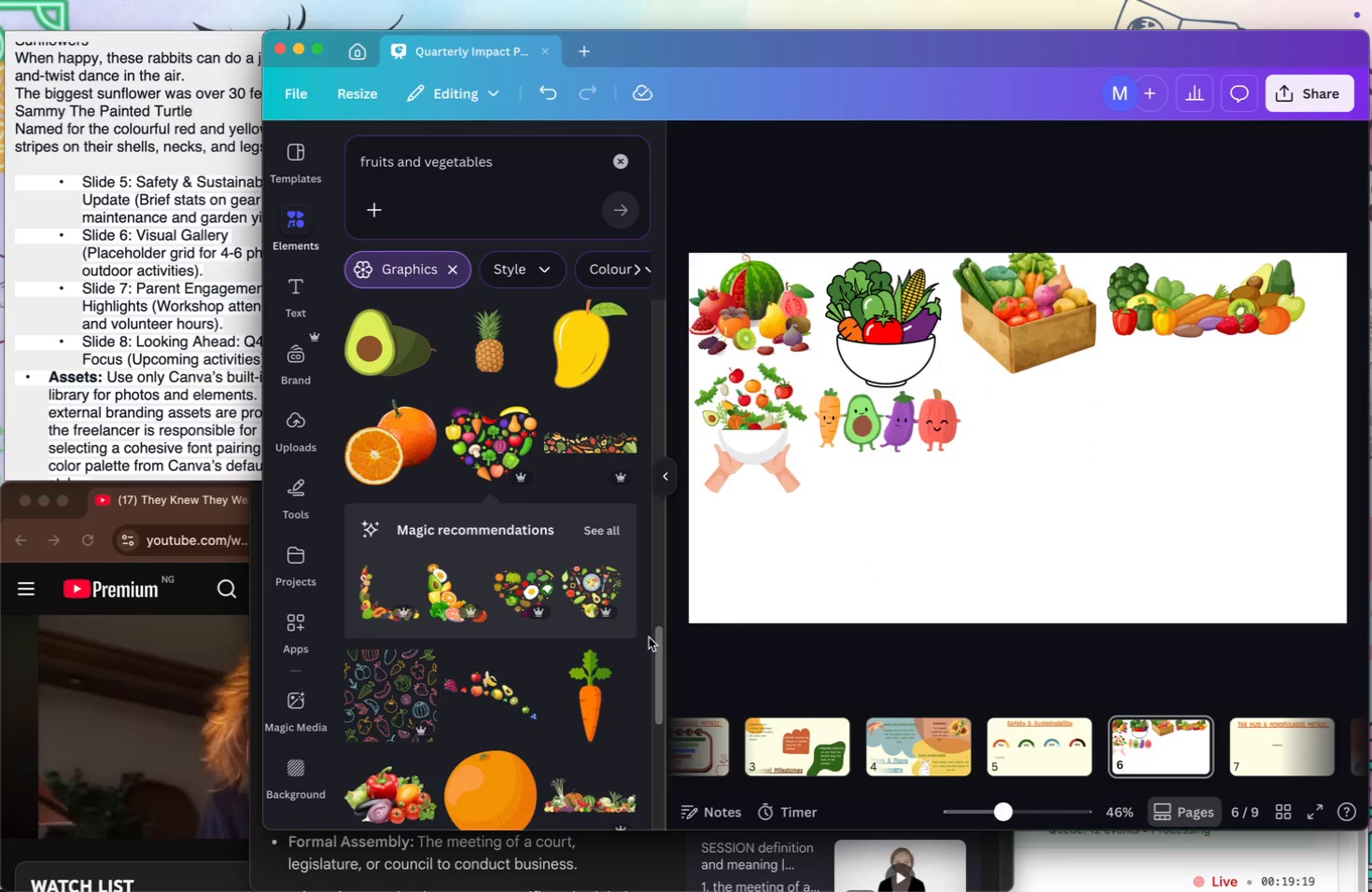 
scroll: coordinate [584, 551], scroll_direction: down, amount: 27.0
 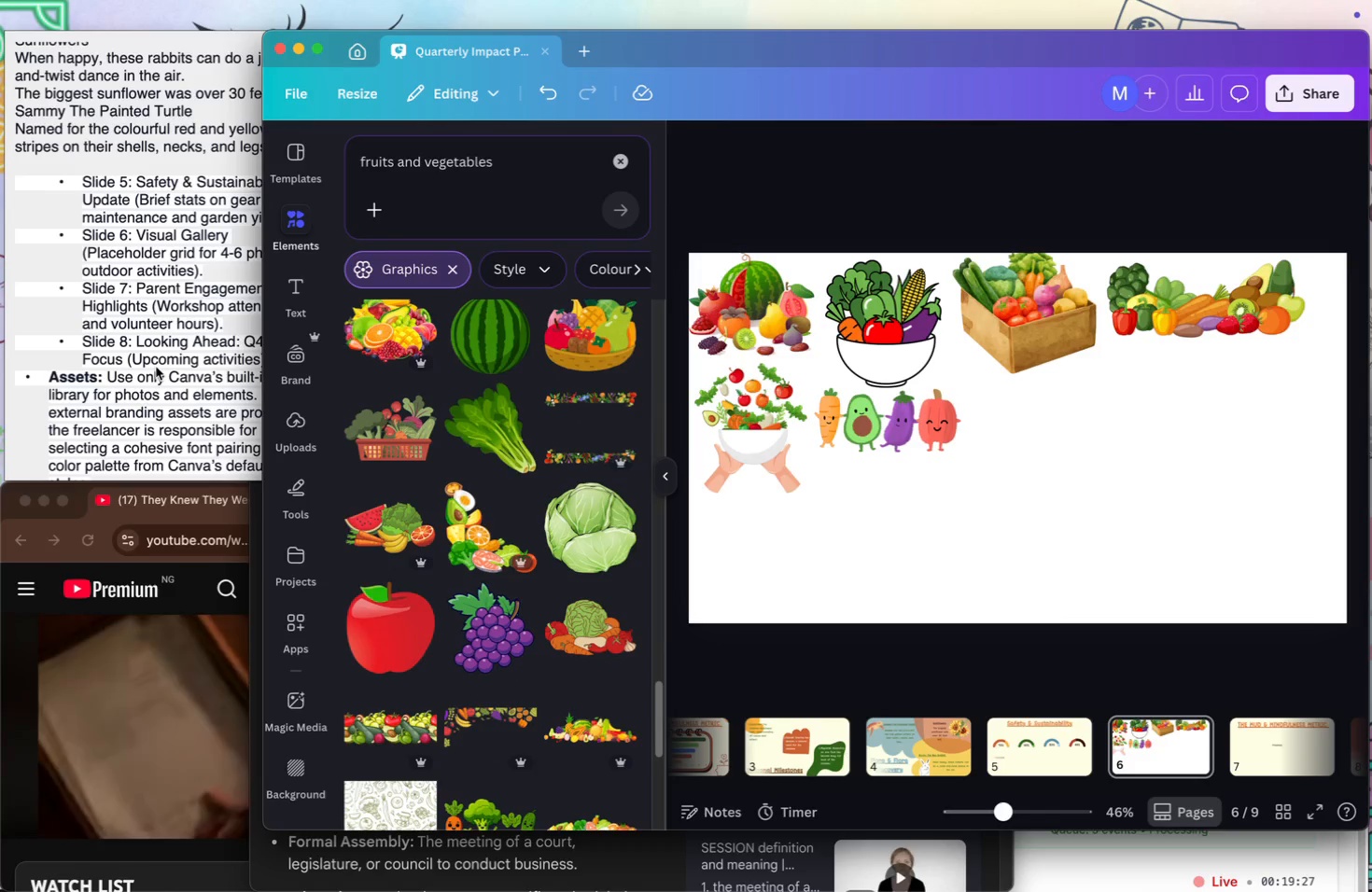 
wait(5.32)
 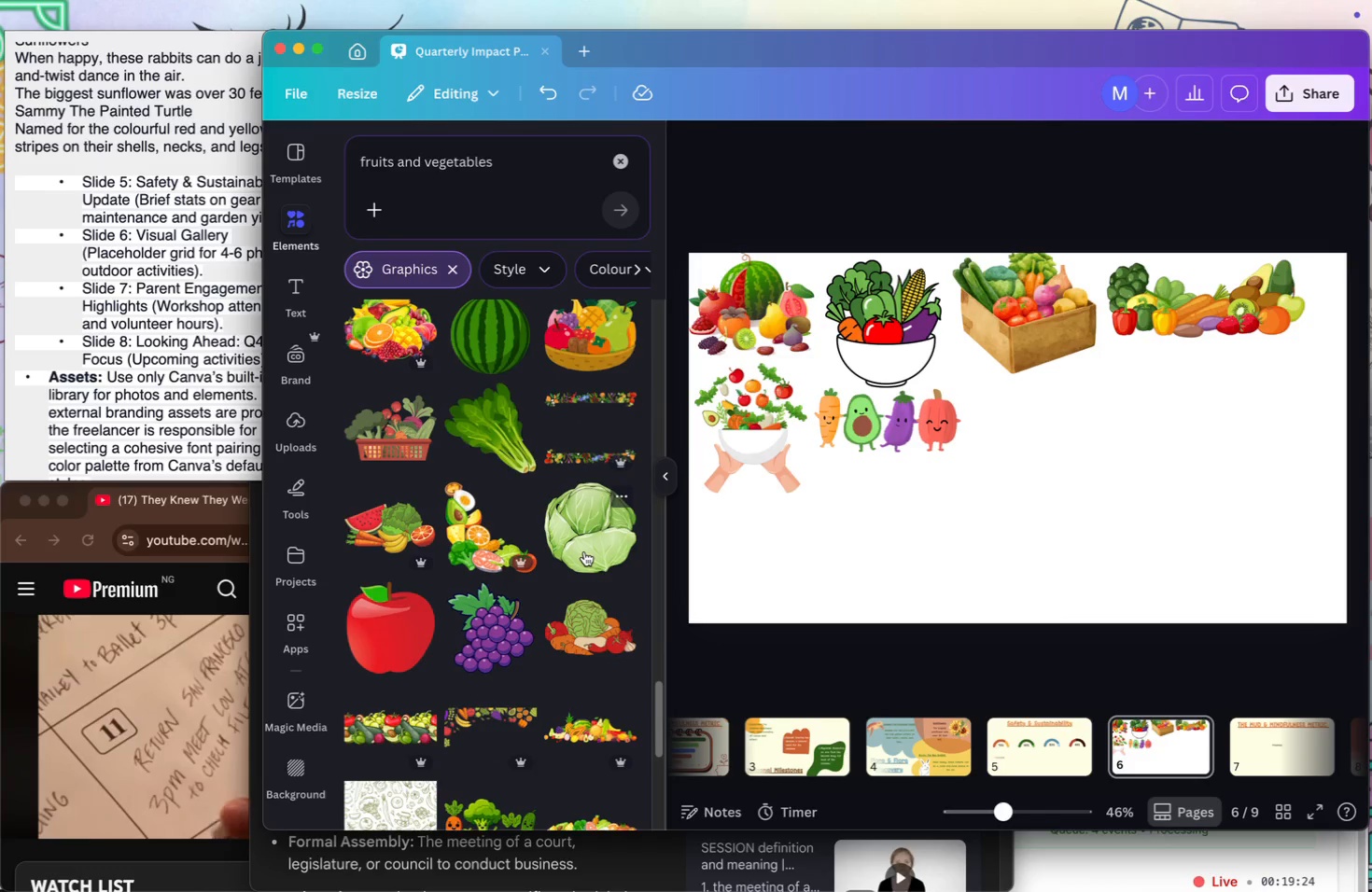 
scroll: coordinate [511, 635], scroll_direction: down, amount: 22.0
 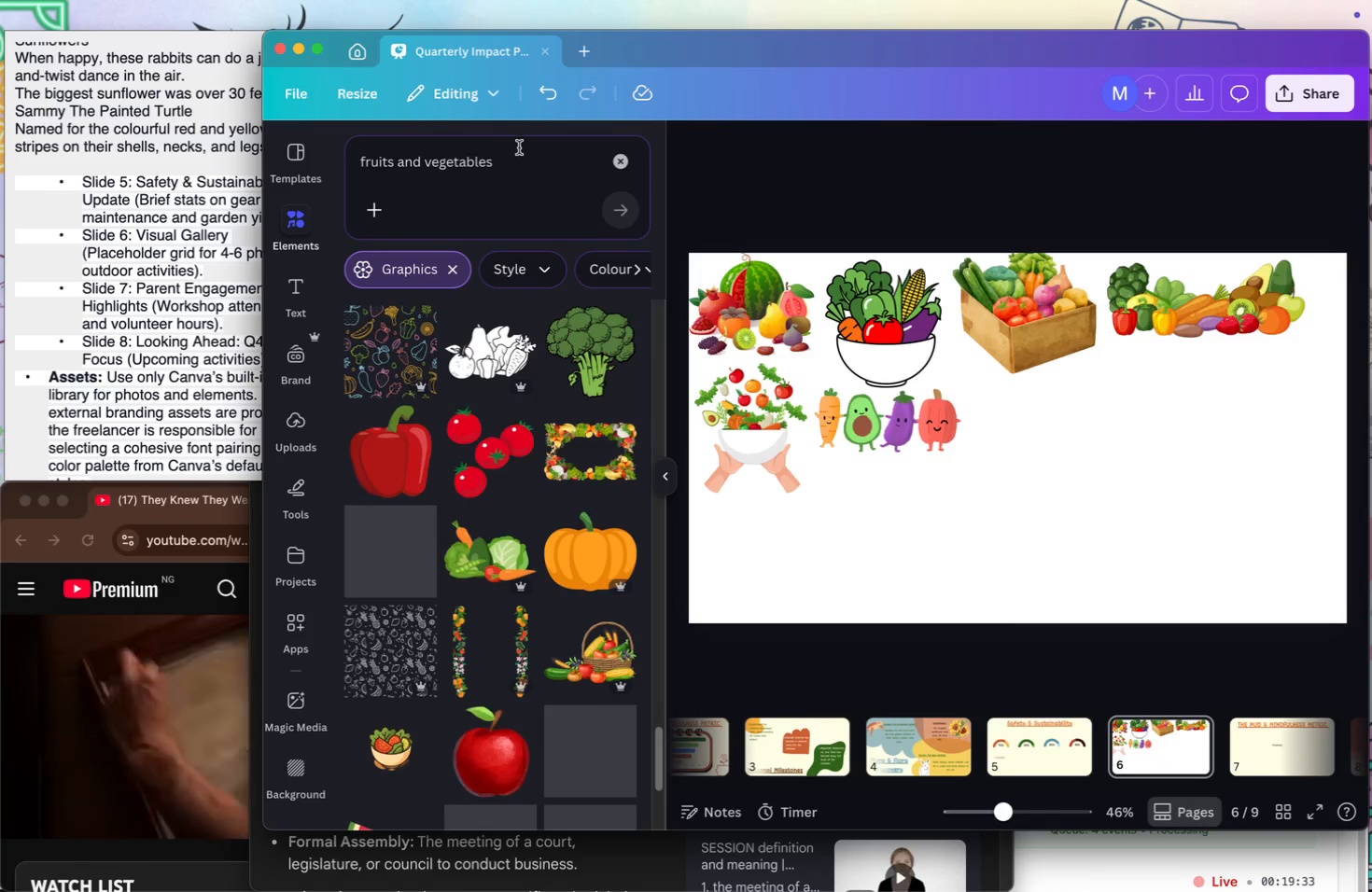 
left_click([525, 166])
 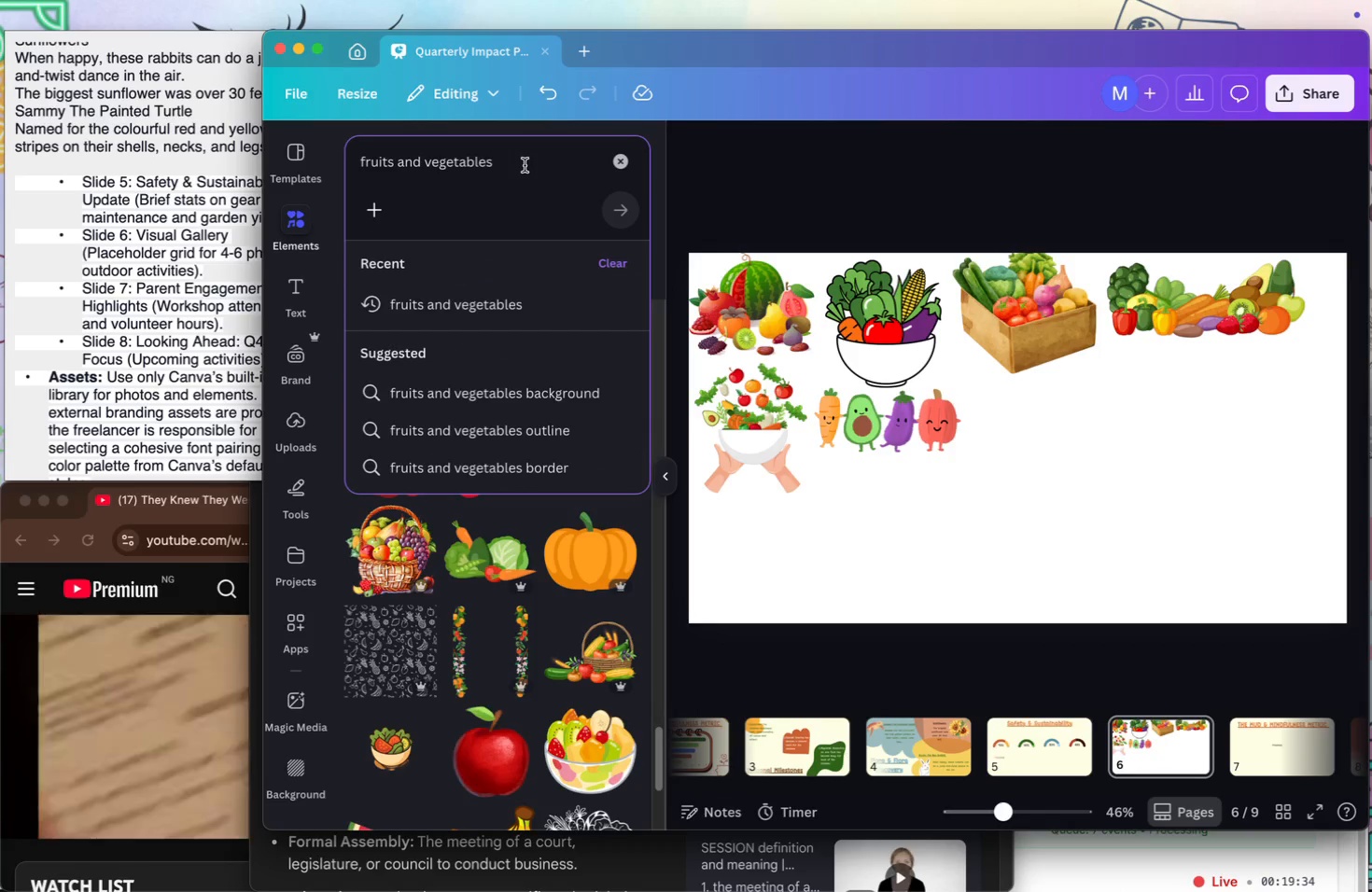 
type( hand drawn)
 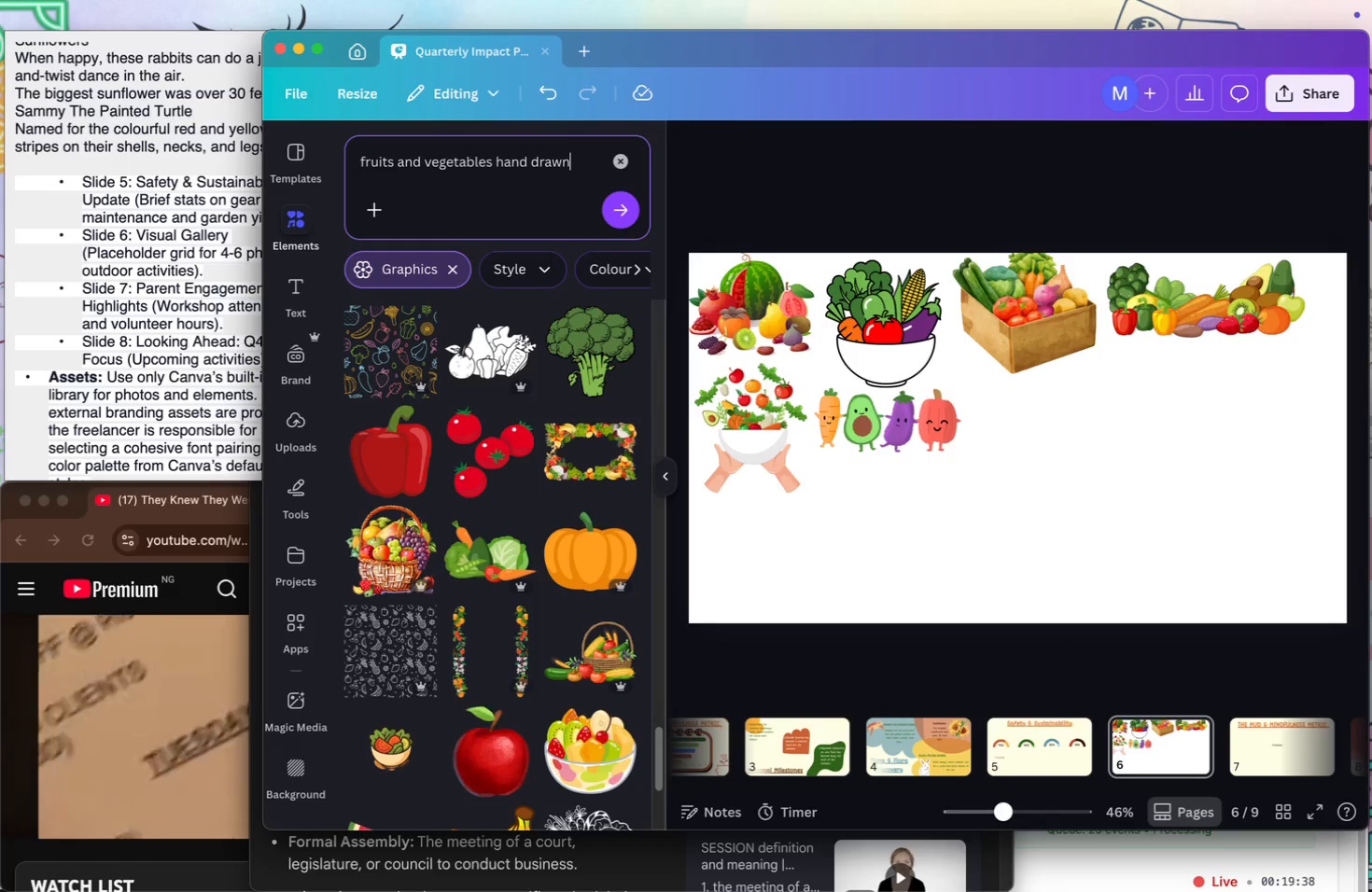 
key(Enter)
 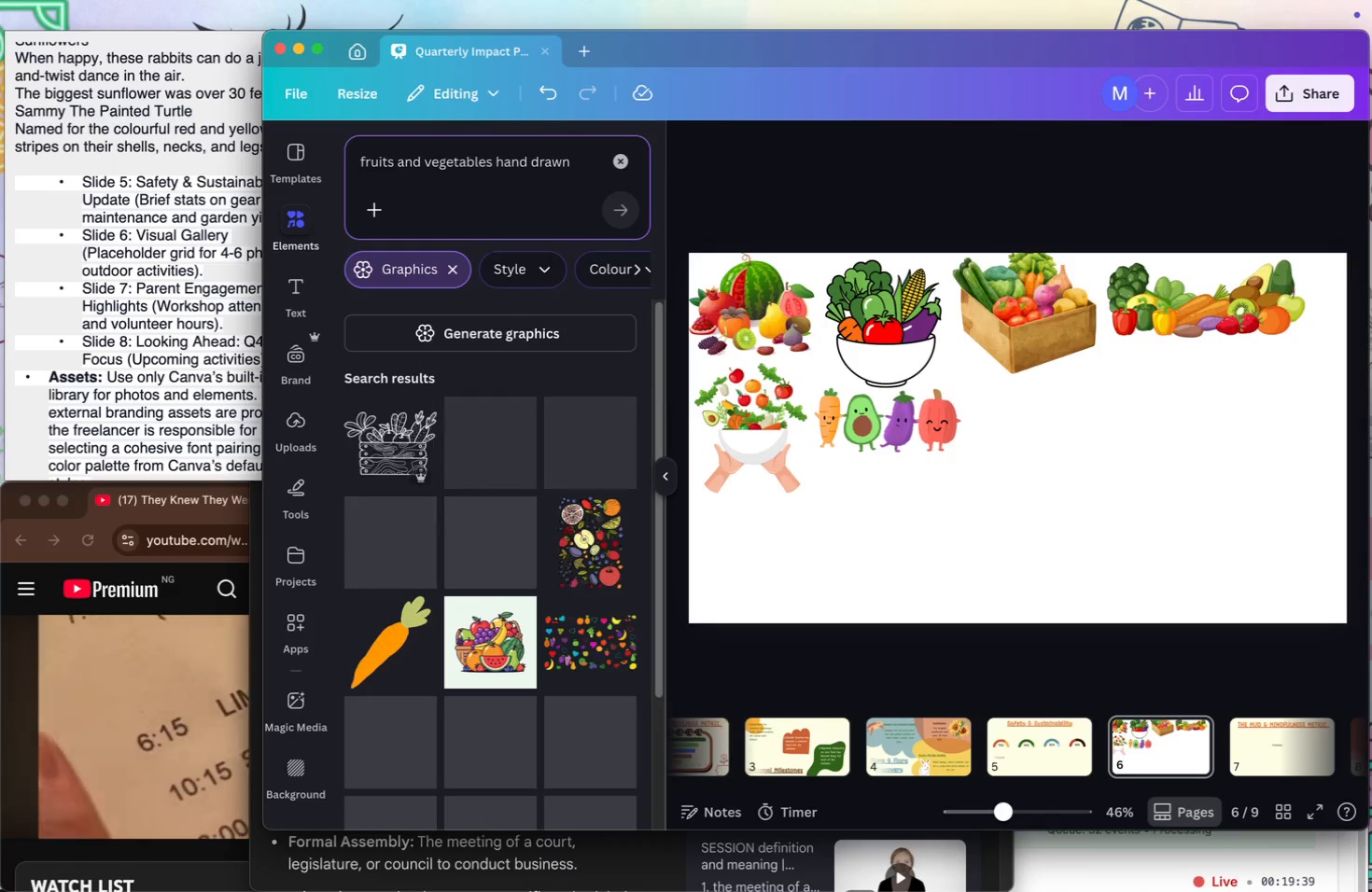 
left_click([1129, 867])